 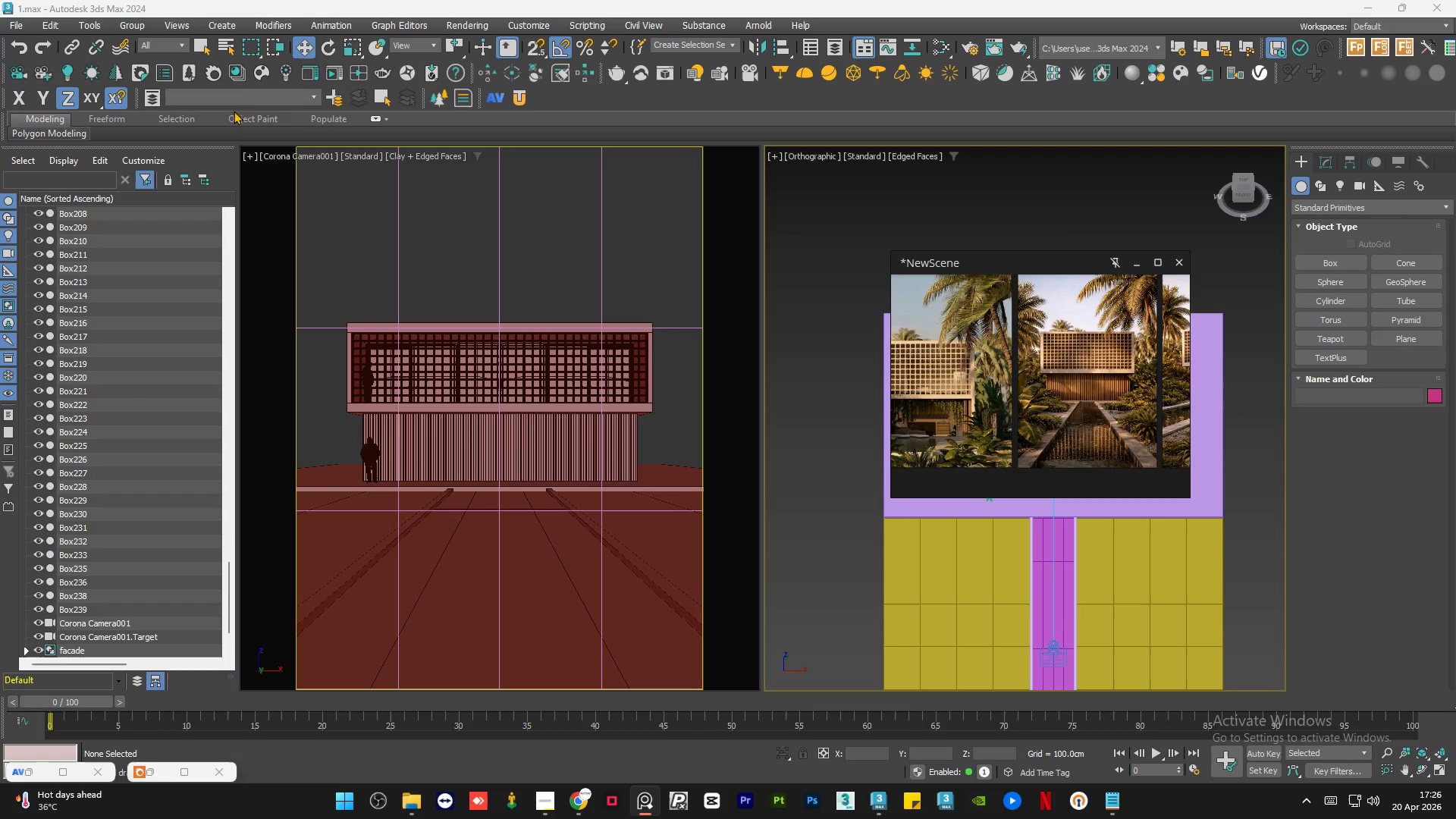 
left_click([259, 73])
 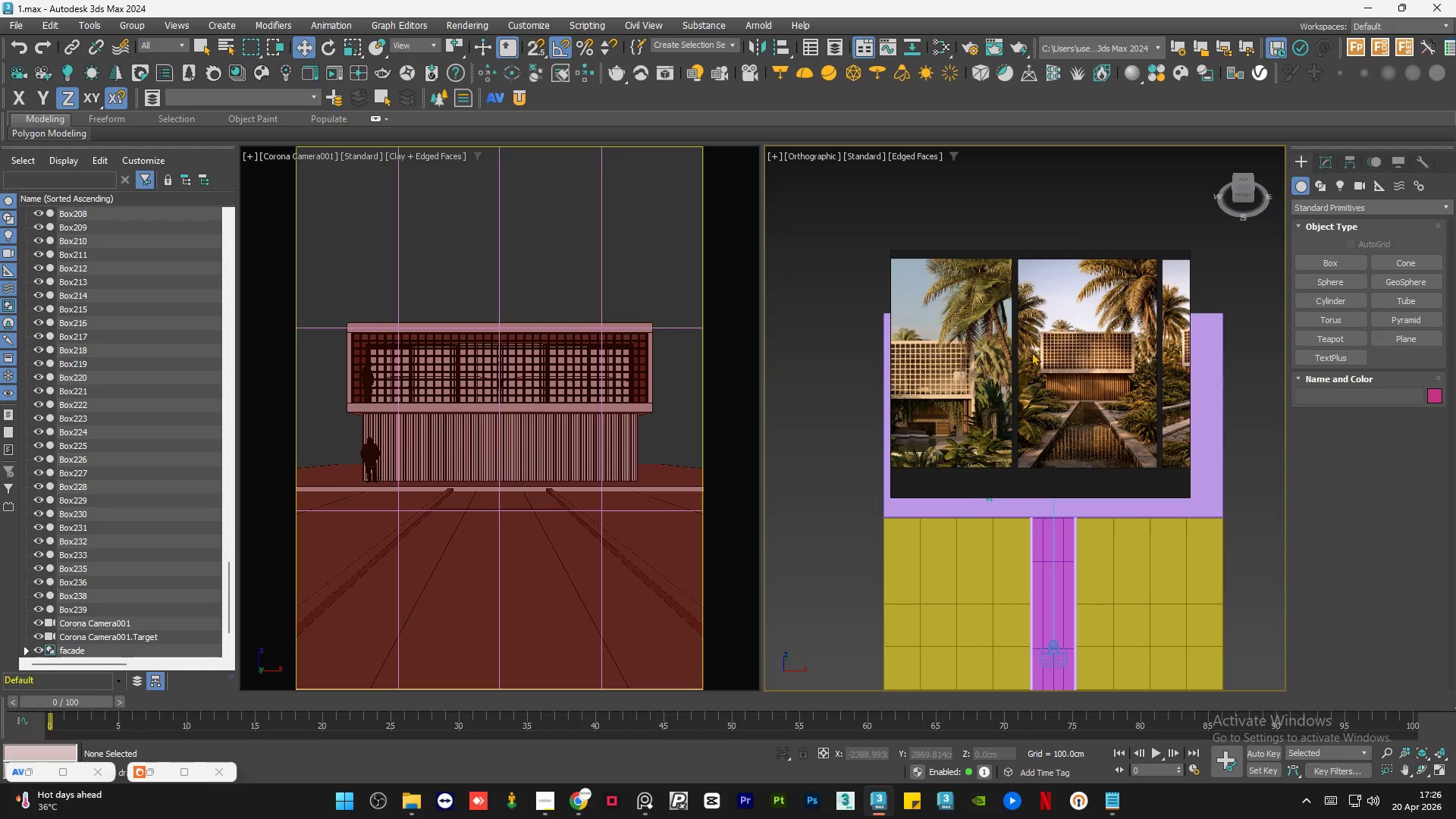 
scroll: coordinate [1050, 396], scroll_direction: down, amount: 3.0
 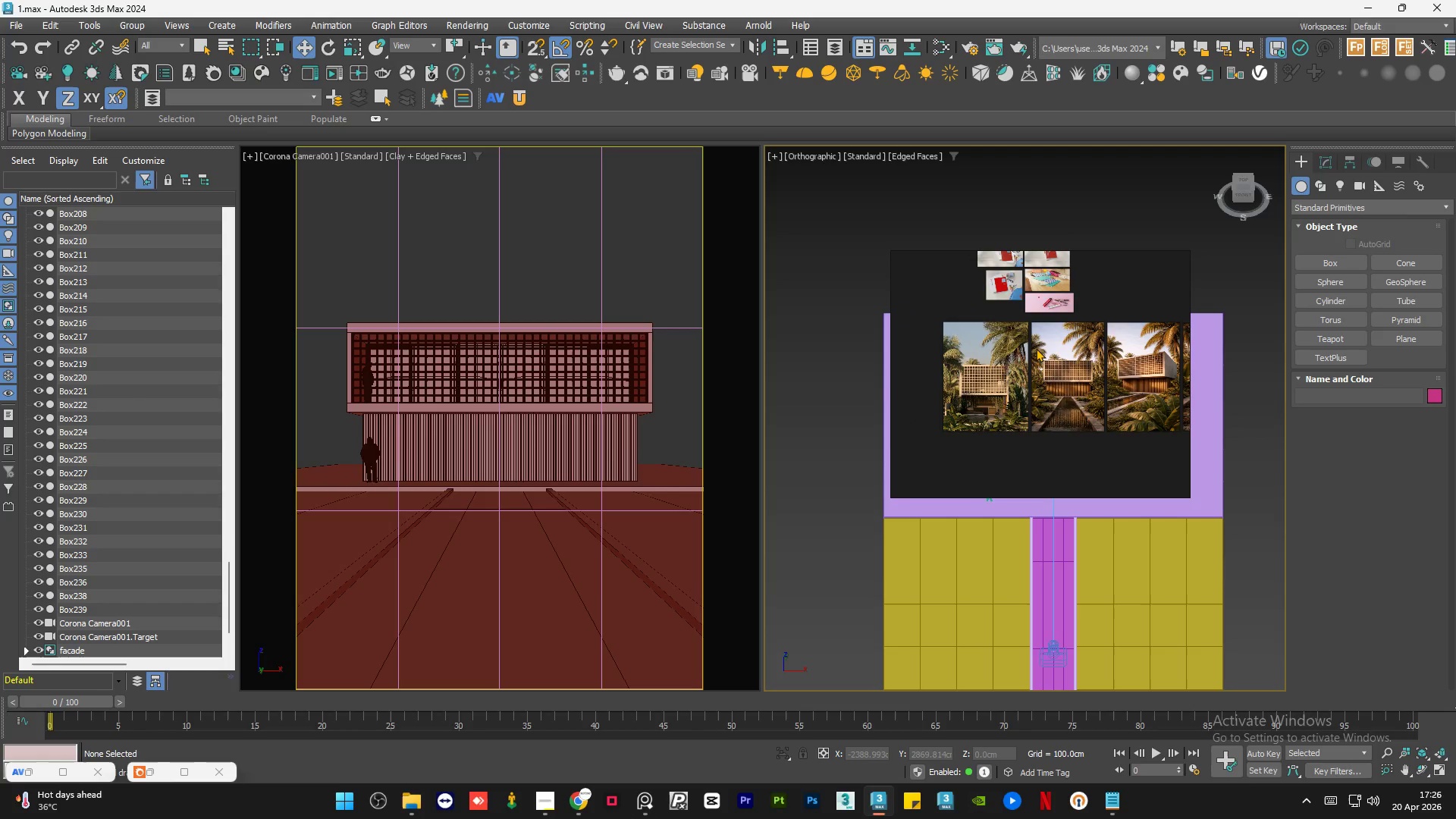 
scroll: coordinate [1141, 350], scroll_direction: up, amount: 2.0
 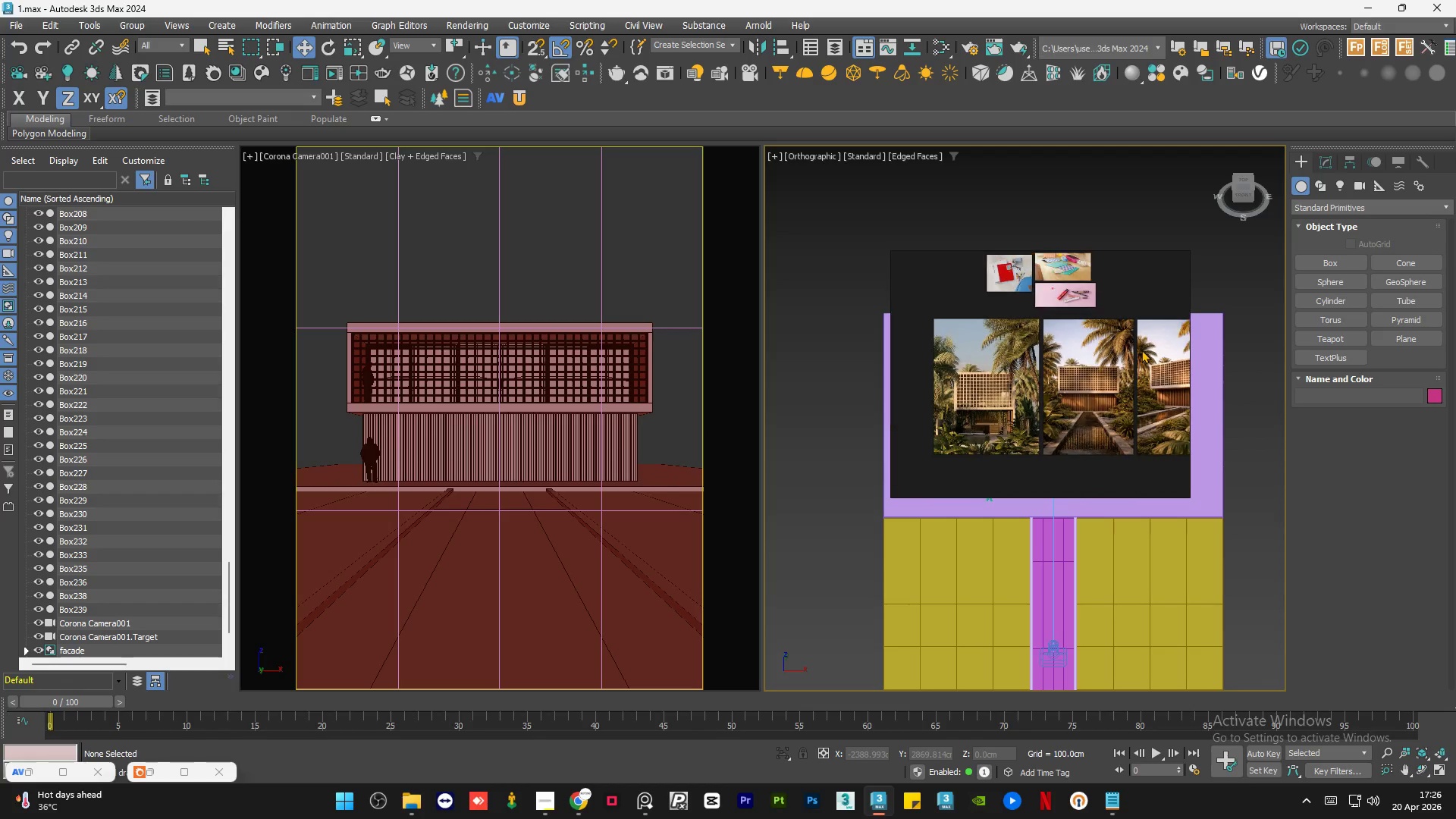 
scroll: coordinate [1128, 406], scroll_direction: none, amount: 0.0
 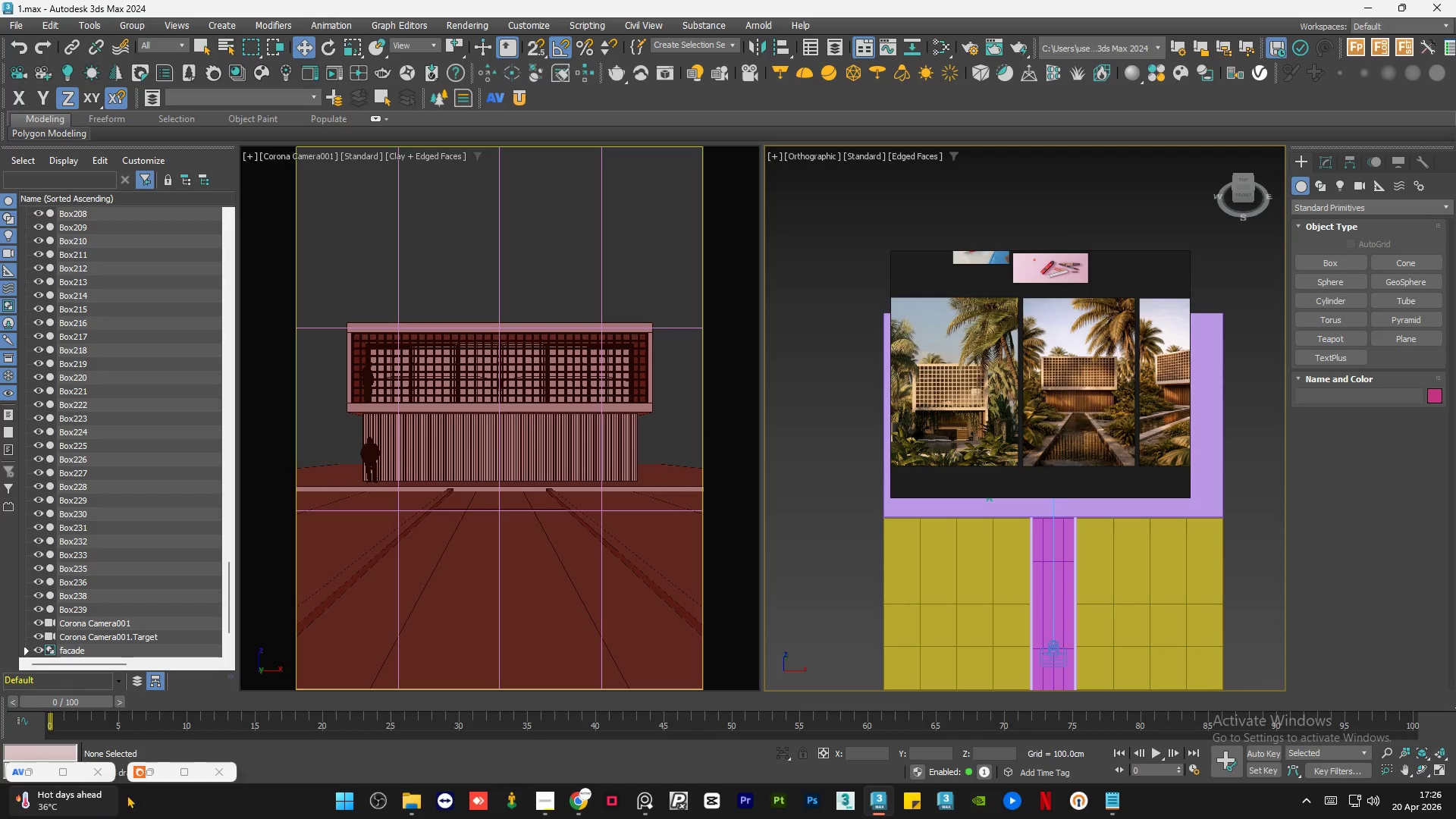 
left_click([161, 774])
 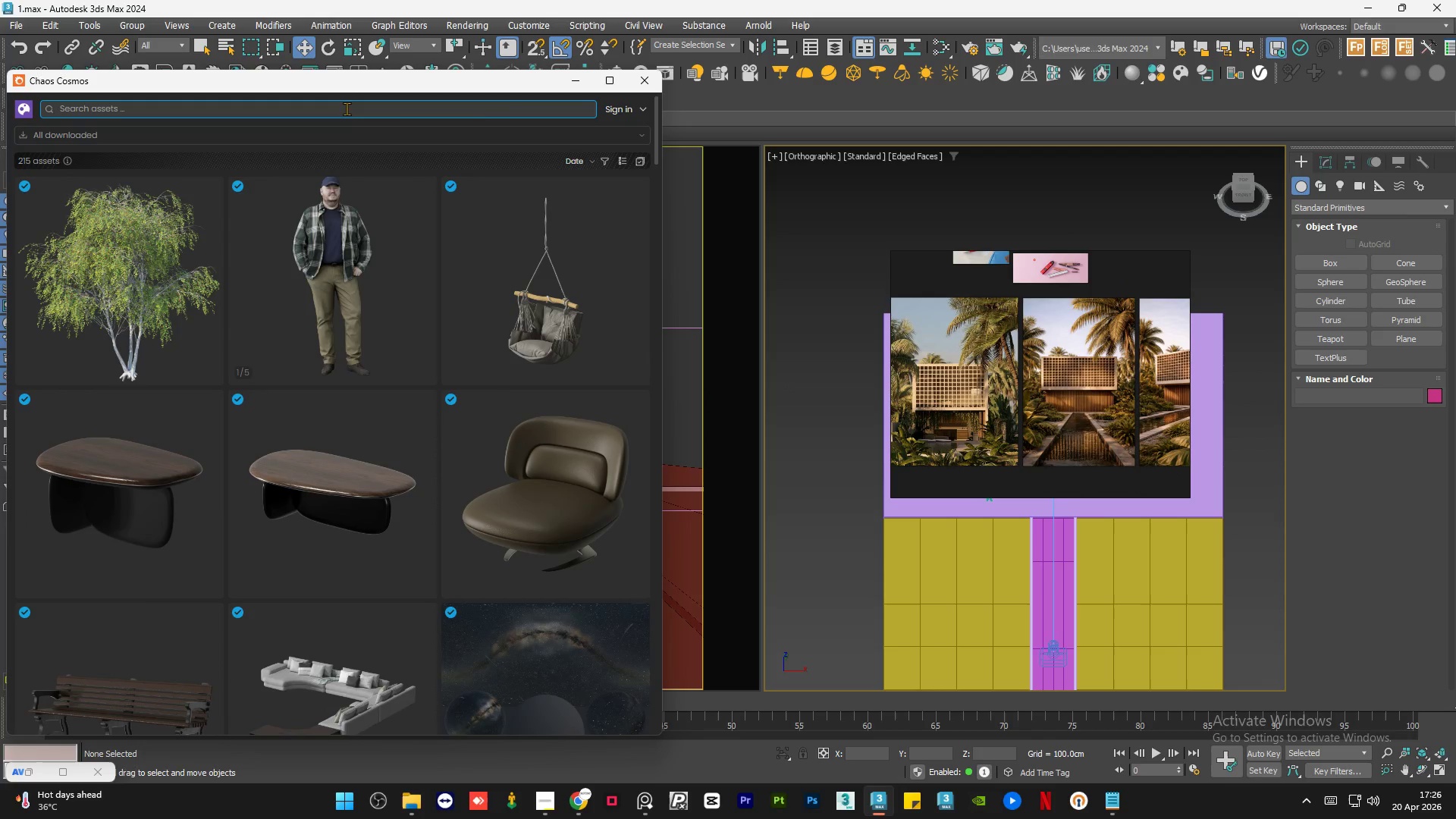 
left_click([345, 108])
 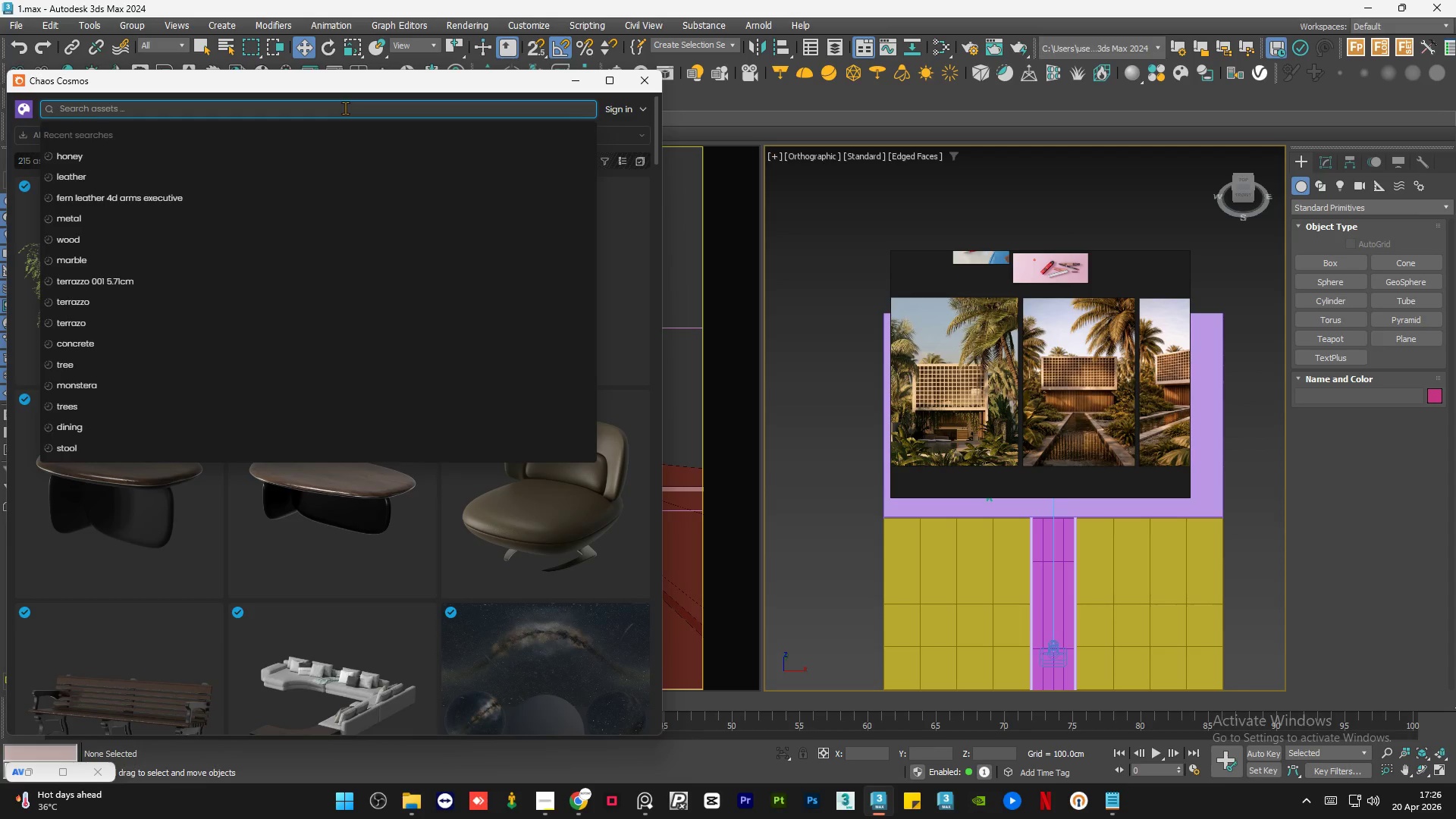 
type(palms)
 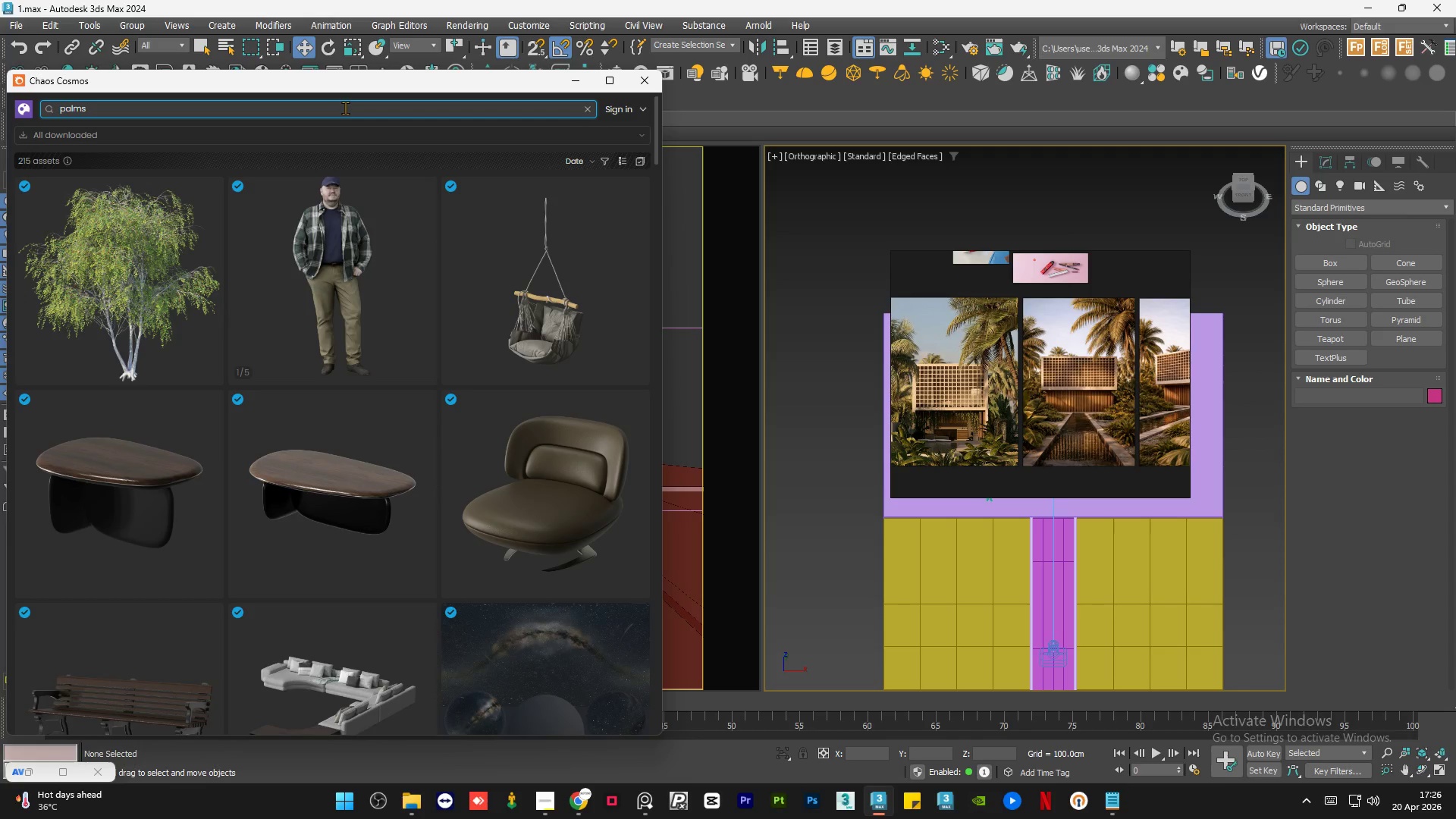 
key(Enter)
 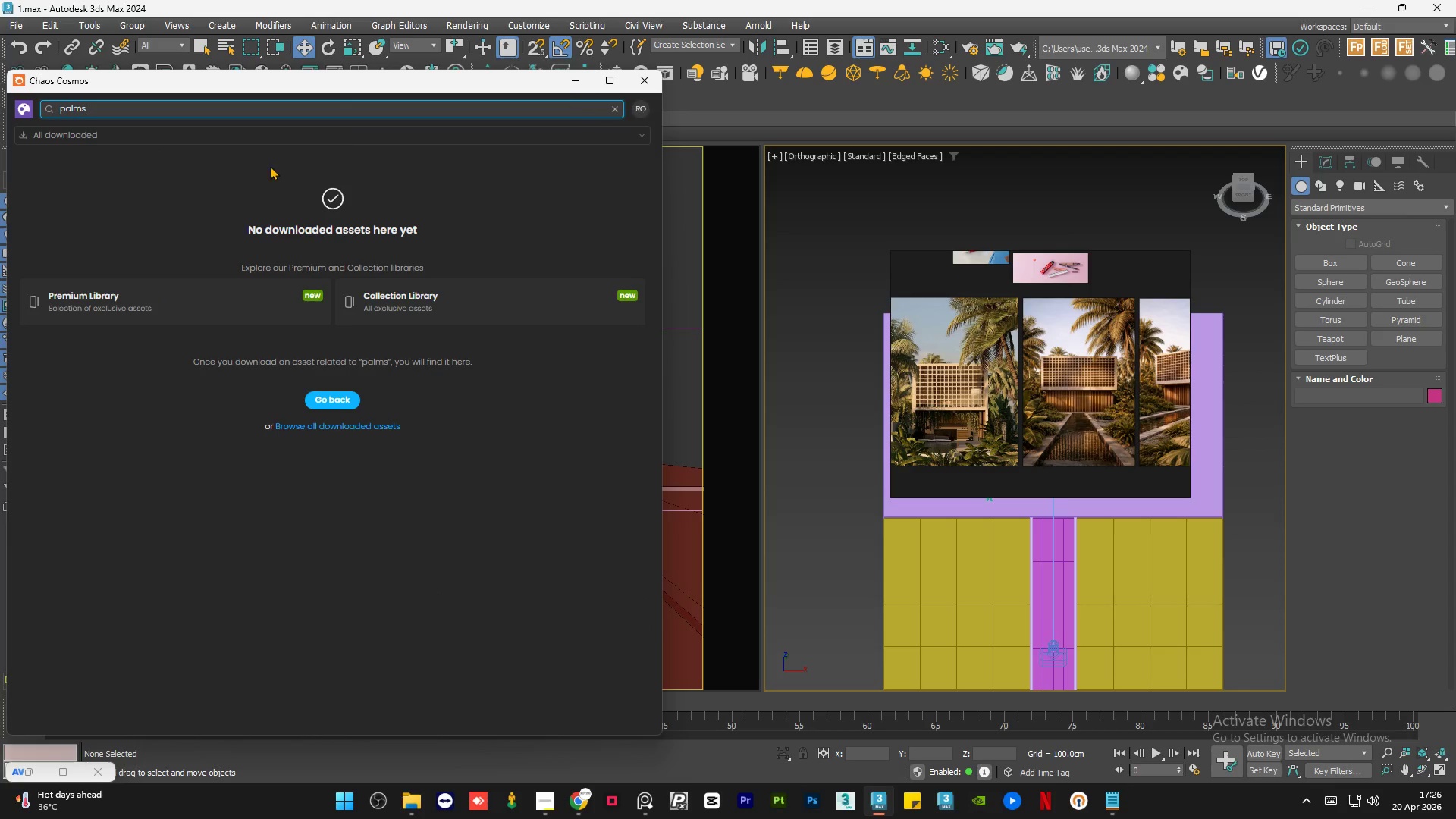 
left_click([69, 134])
 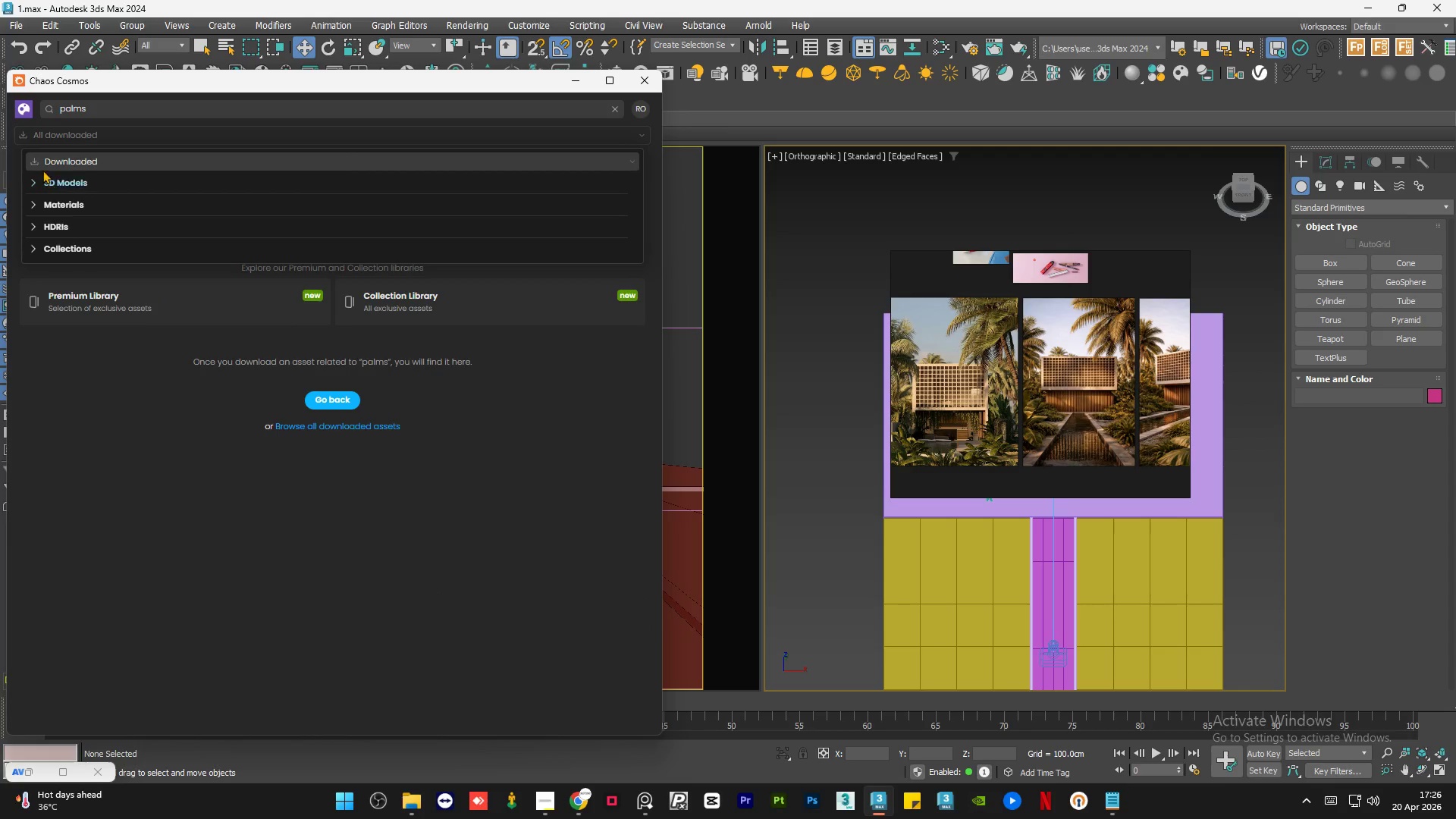 
left_click([33, 161])
 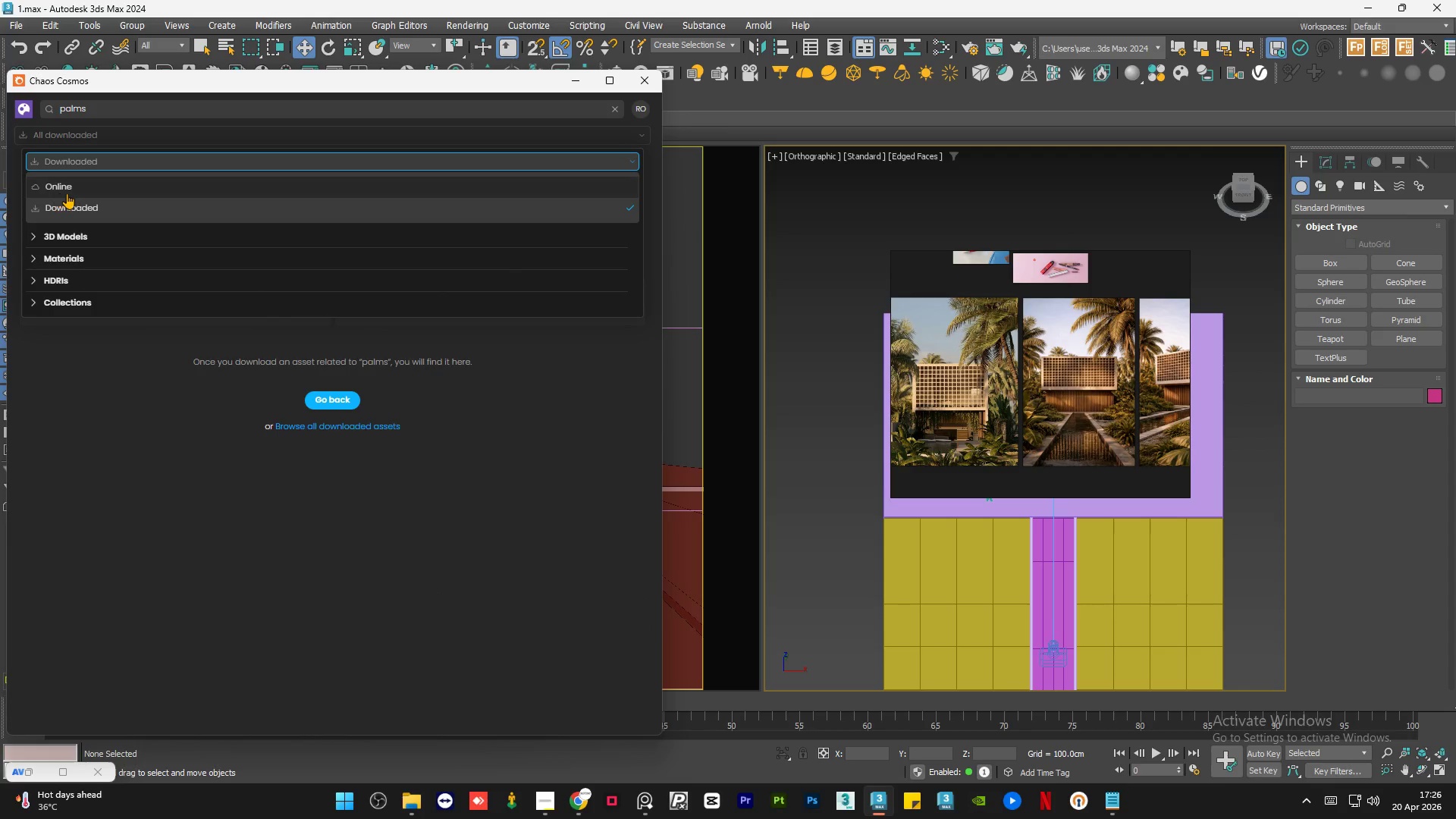 
left_click([71, 189])
 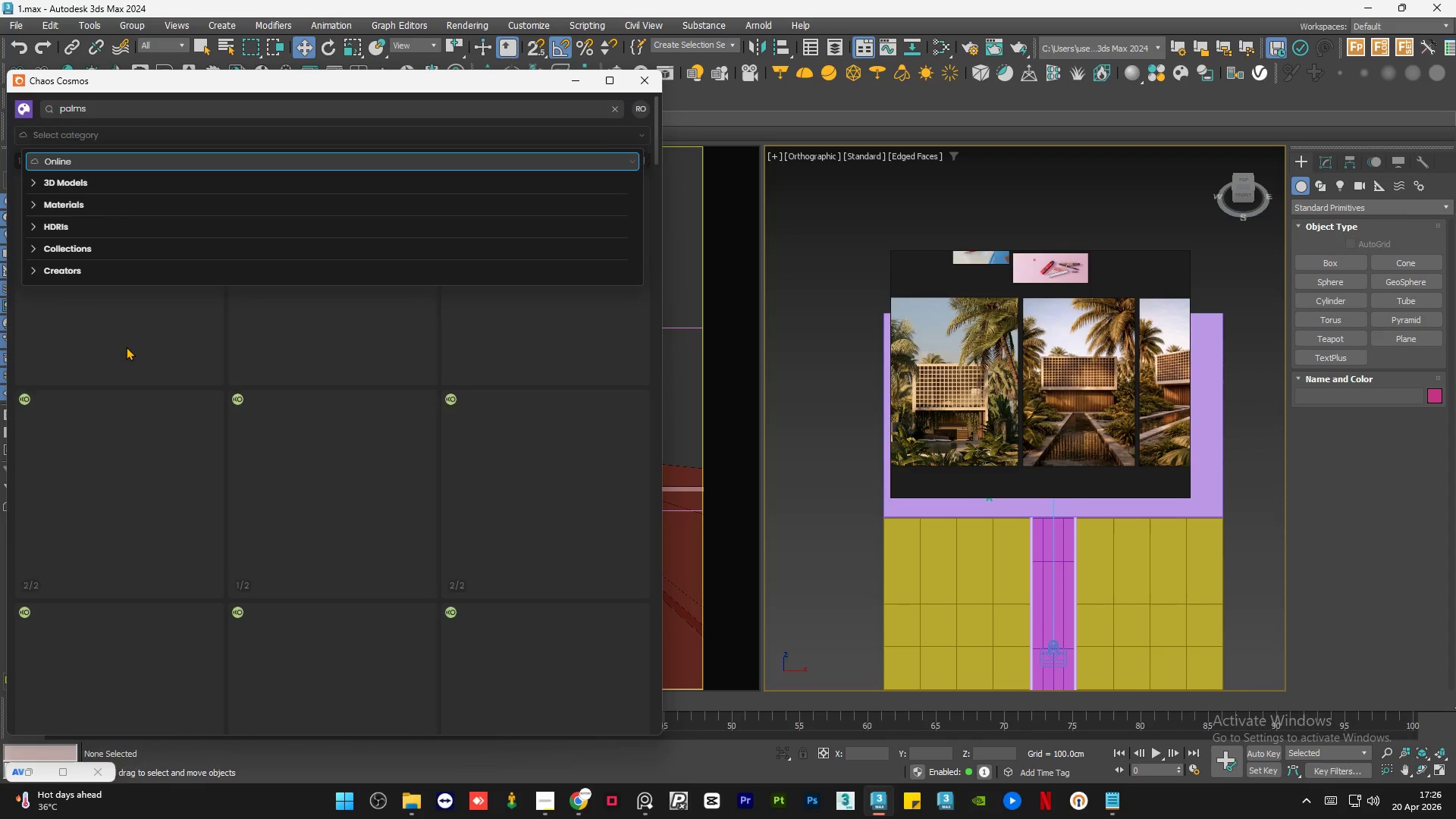 
left_click([126, 347])
 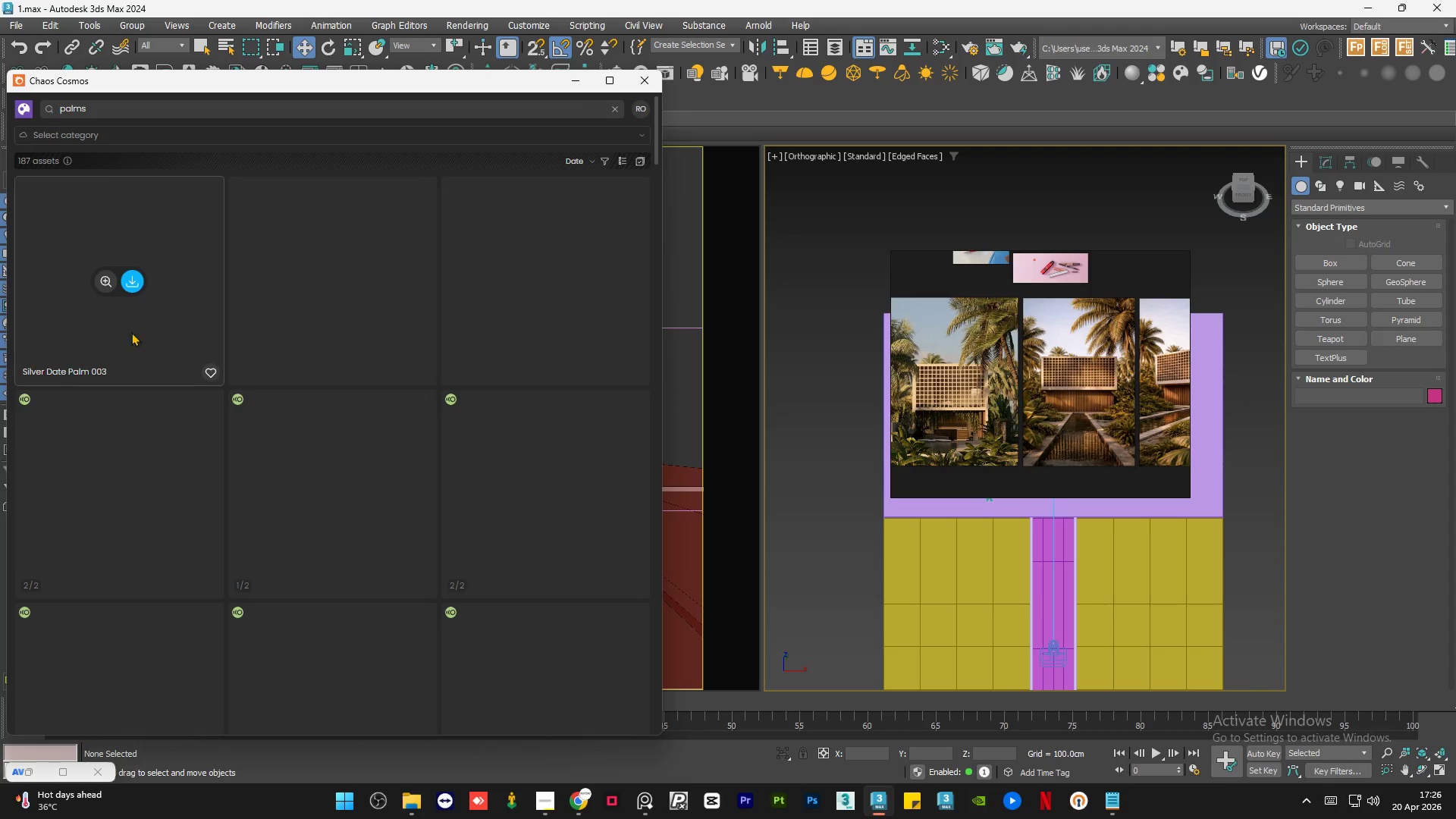 
mouse_move([248, 242])
 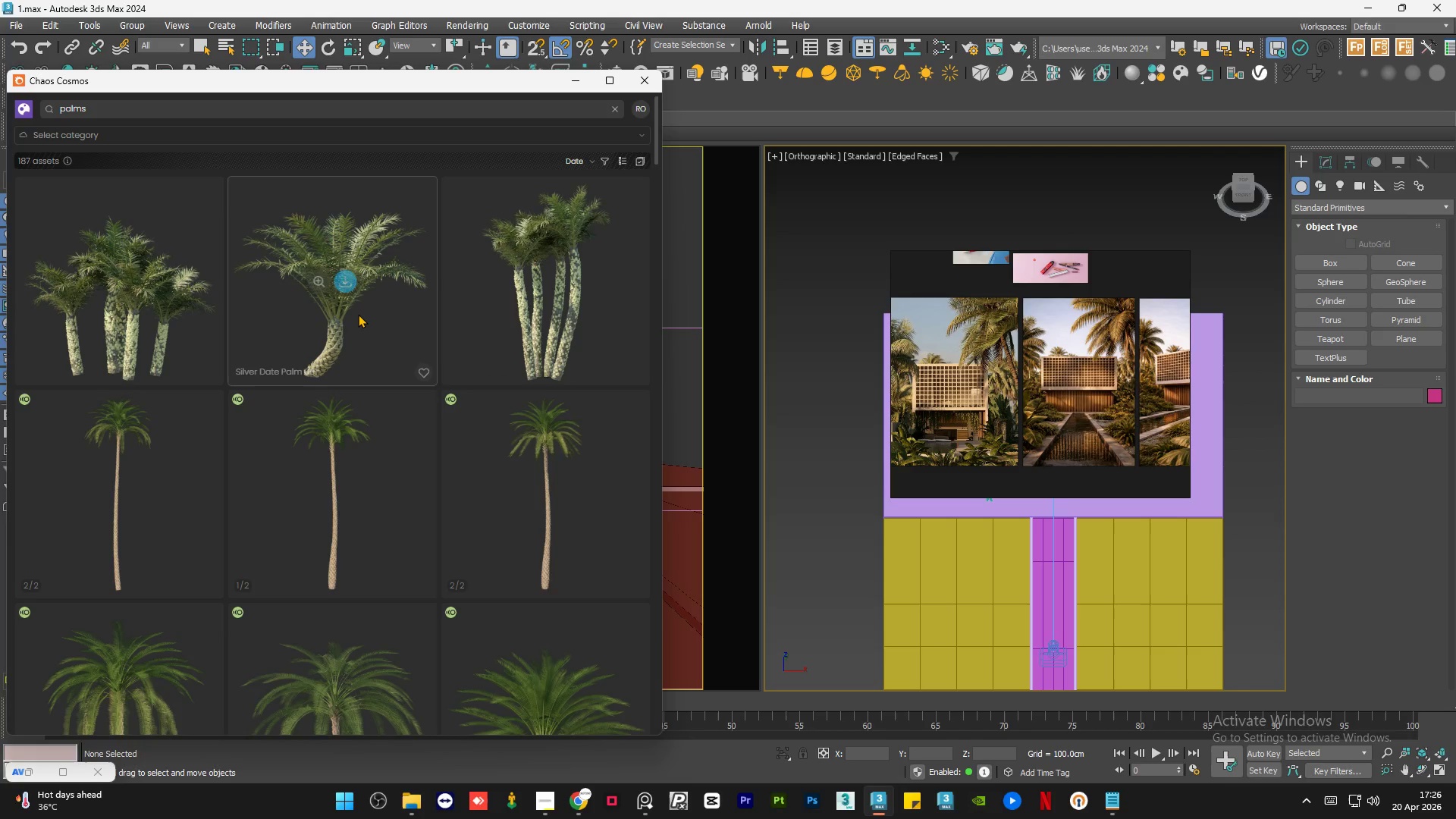 
scroll: coordinate [359, 319], scroll_direction: down, amount: 2.0
 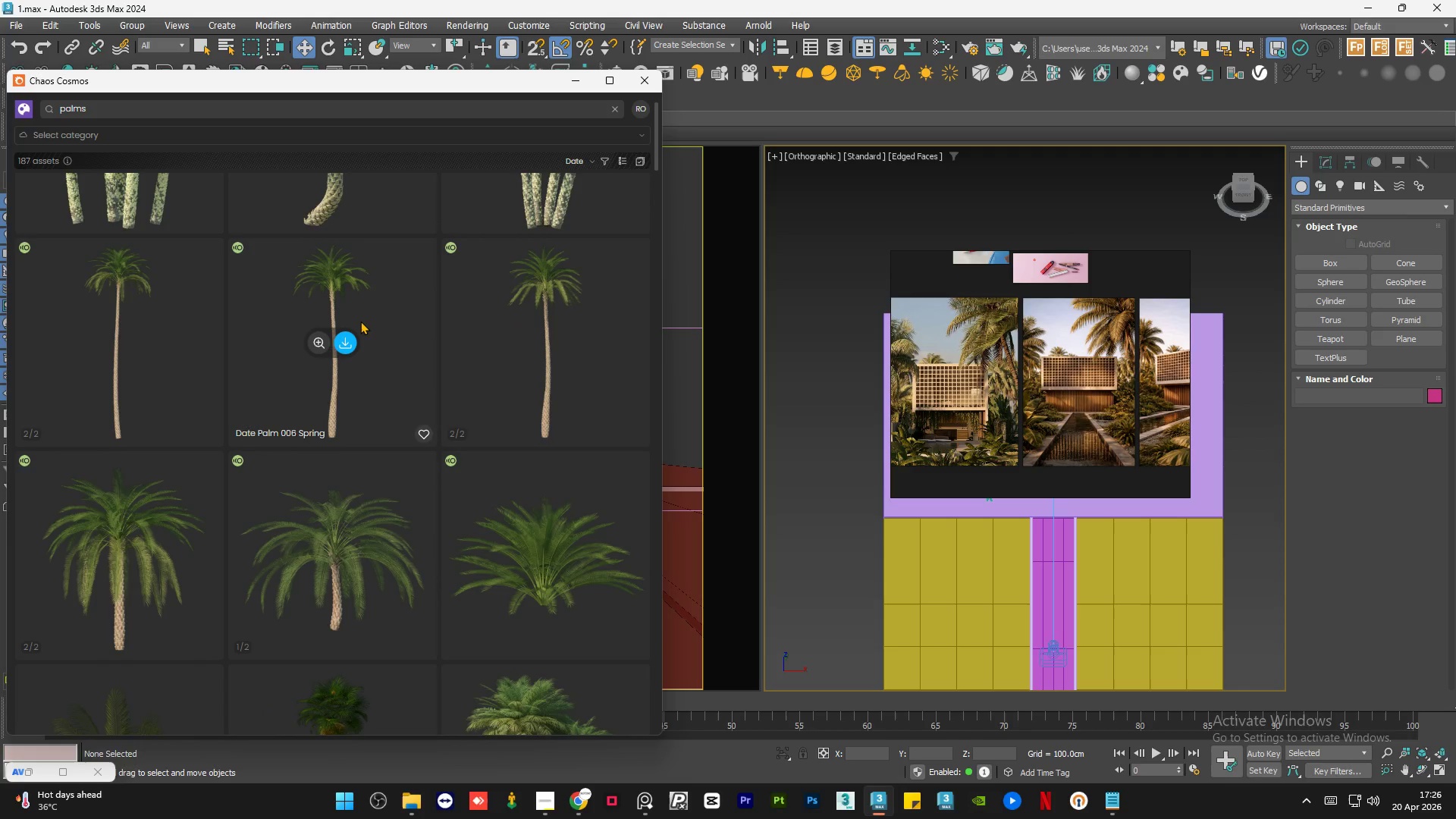 
scroll: coordinate [1056, 362], scroll_direction: up, amount: 8.0
 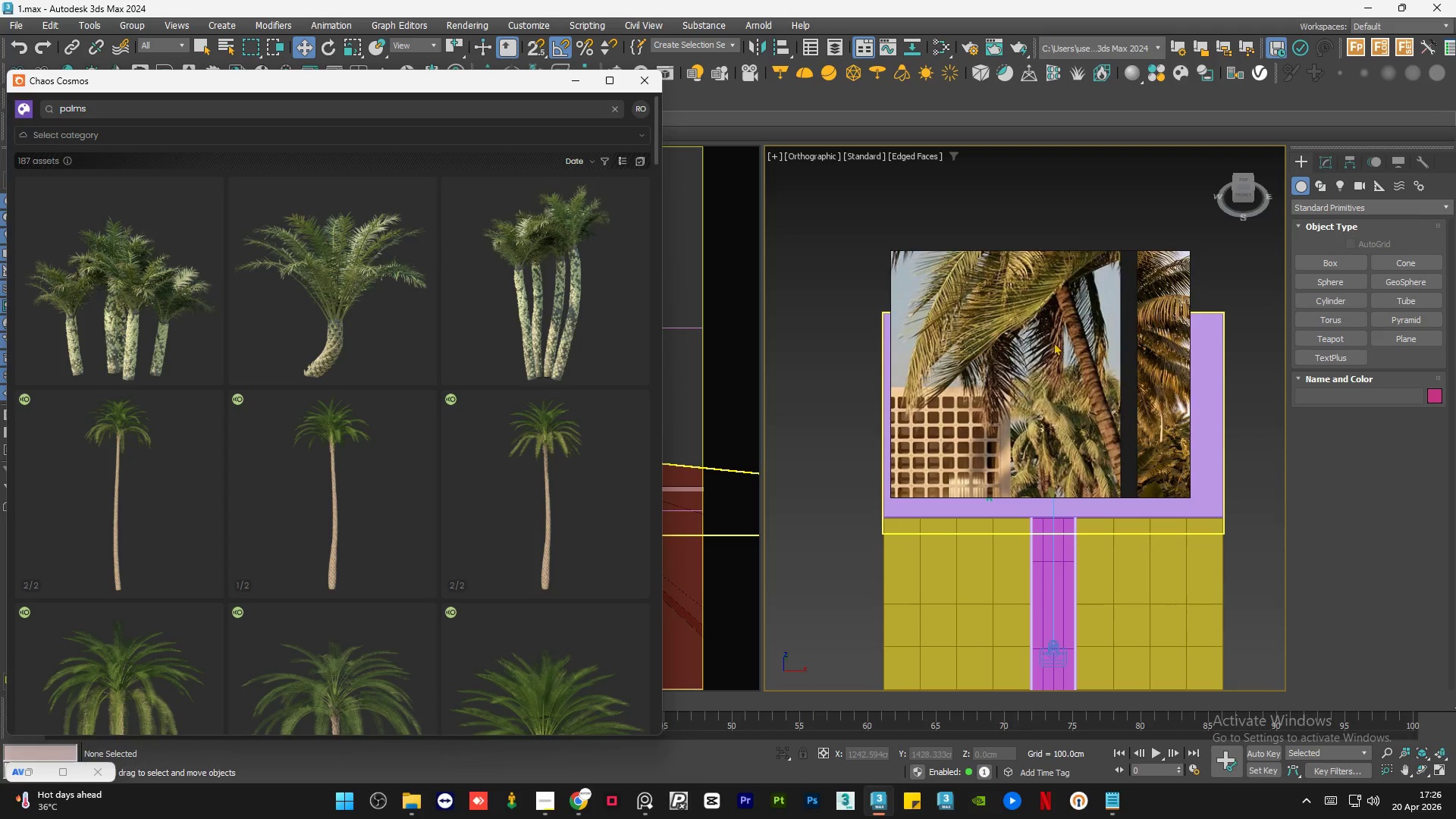 
scroll: coordinate [244, 416], scroll_direction: down, amount: 14.0
 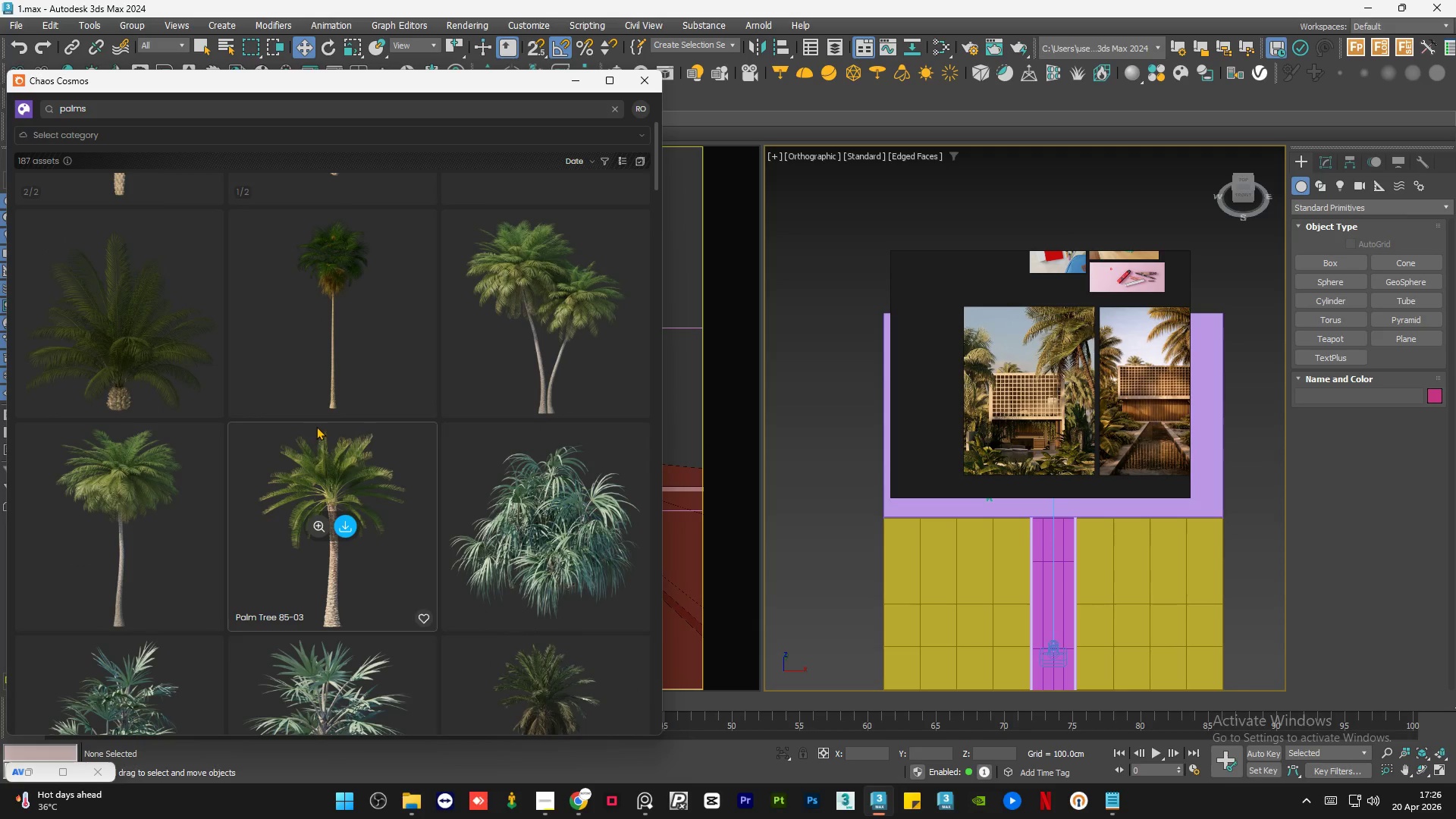 
scroll: coordinate [347, 400], scroll_direction: down, amount: 10.0
 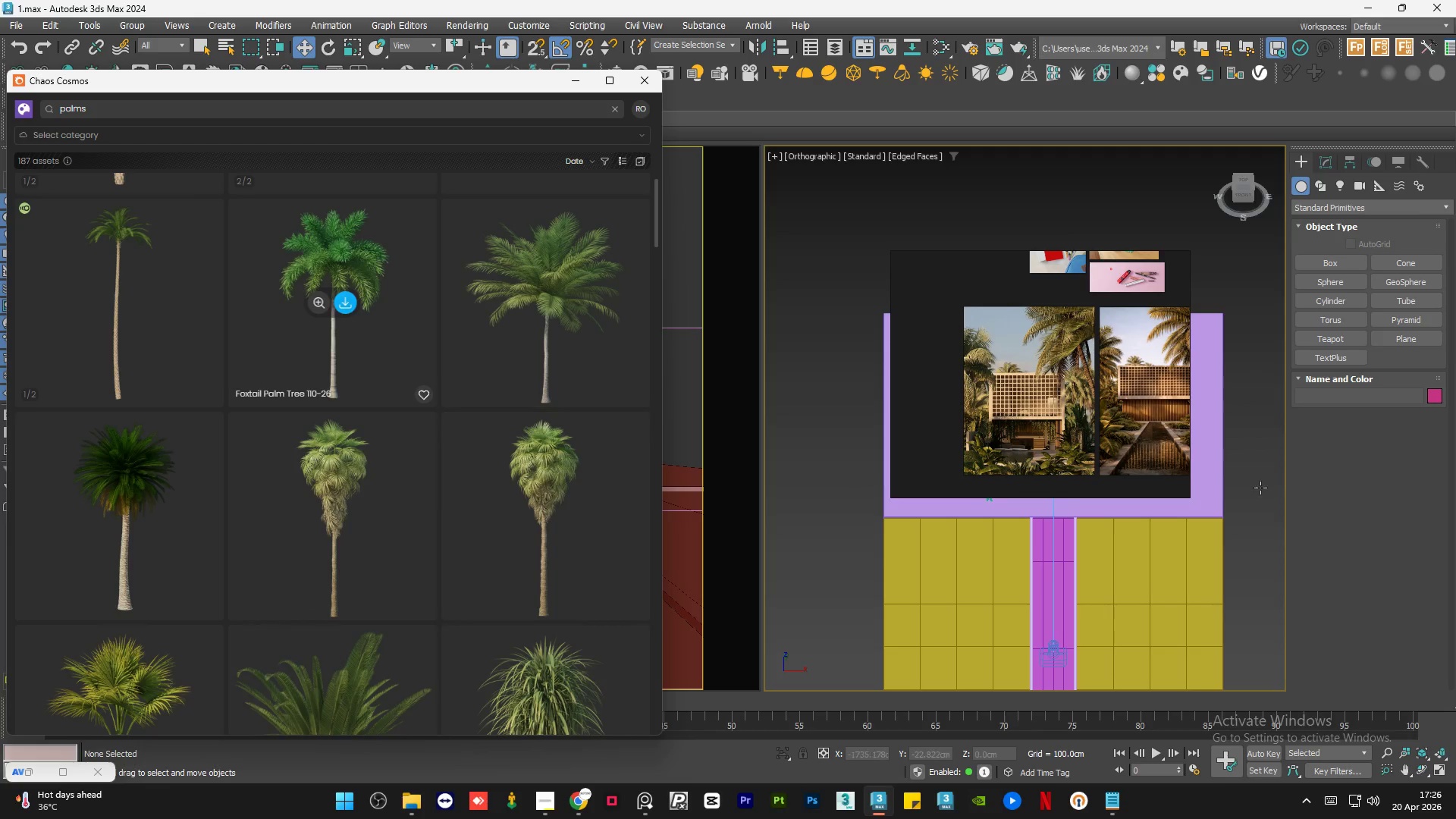 
scroll: coordinate [971, 388], scroll_direction: up, amount: 7.0
 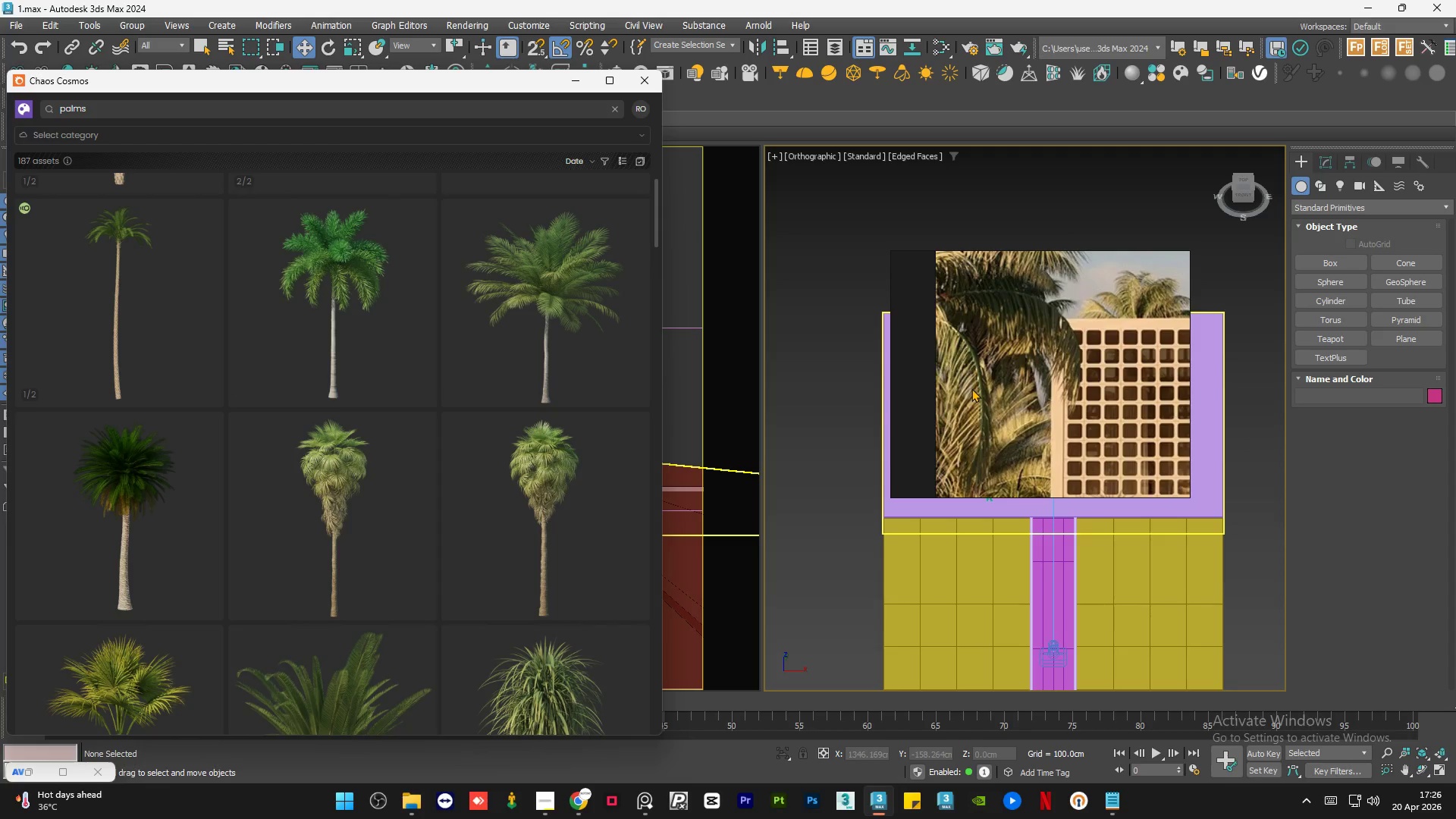 
scroll: coordinate [971, 388], scroll_direction: down, amount: 3.0
 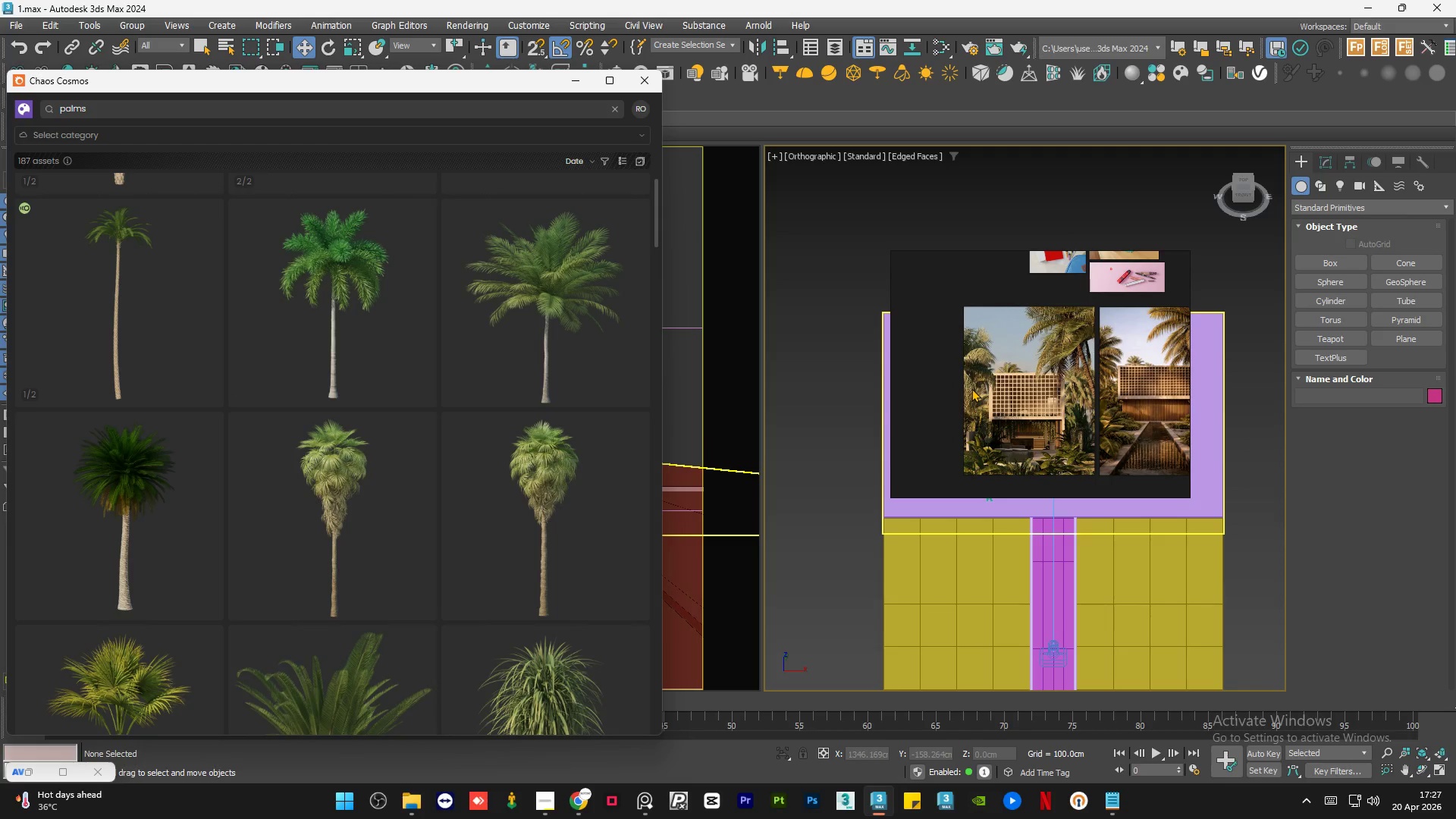 
scroll: coordinate [973, 438], scroll_direction: up, amount: 2.0
 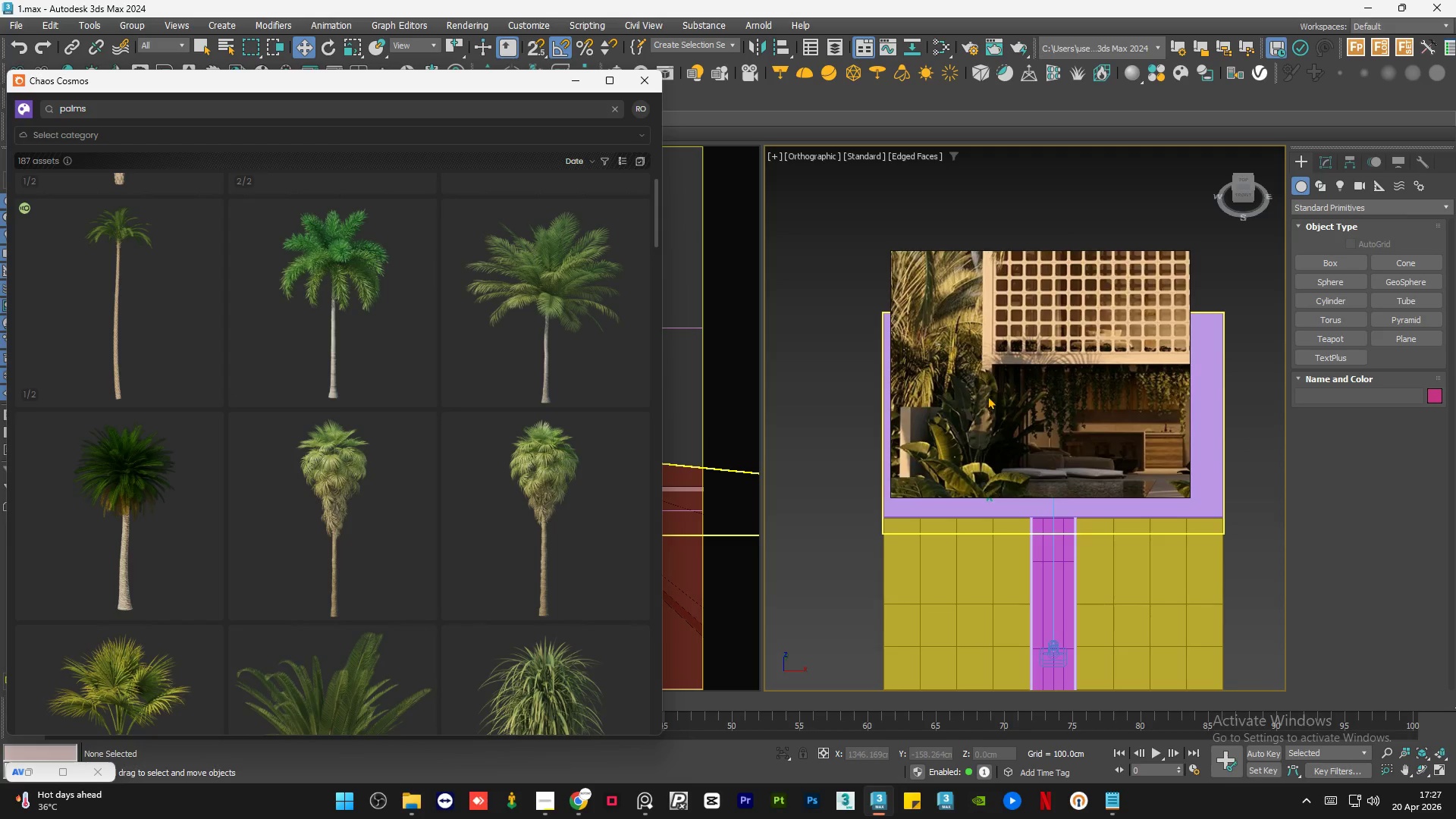 
scroll: coordinate [423, 478], scroll_direction: down, amount: 13.0
 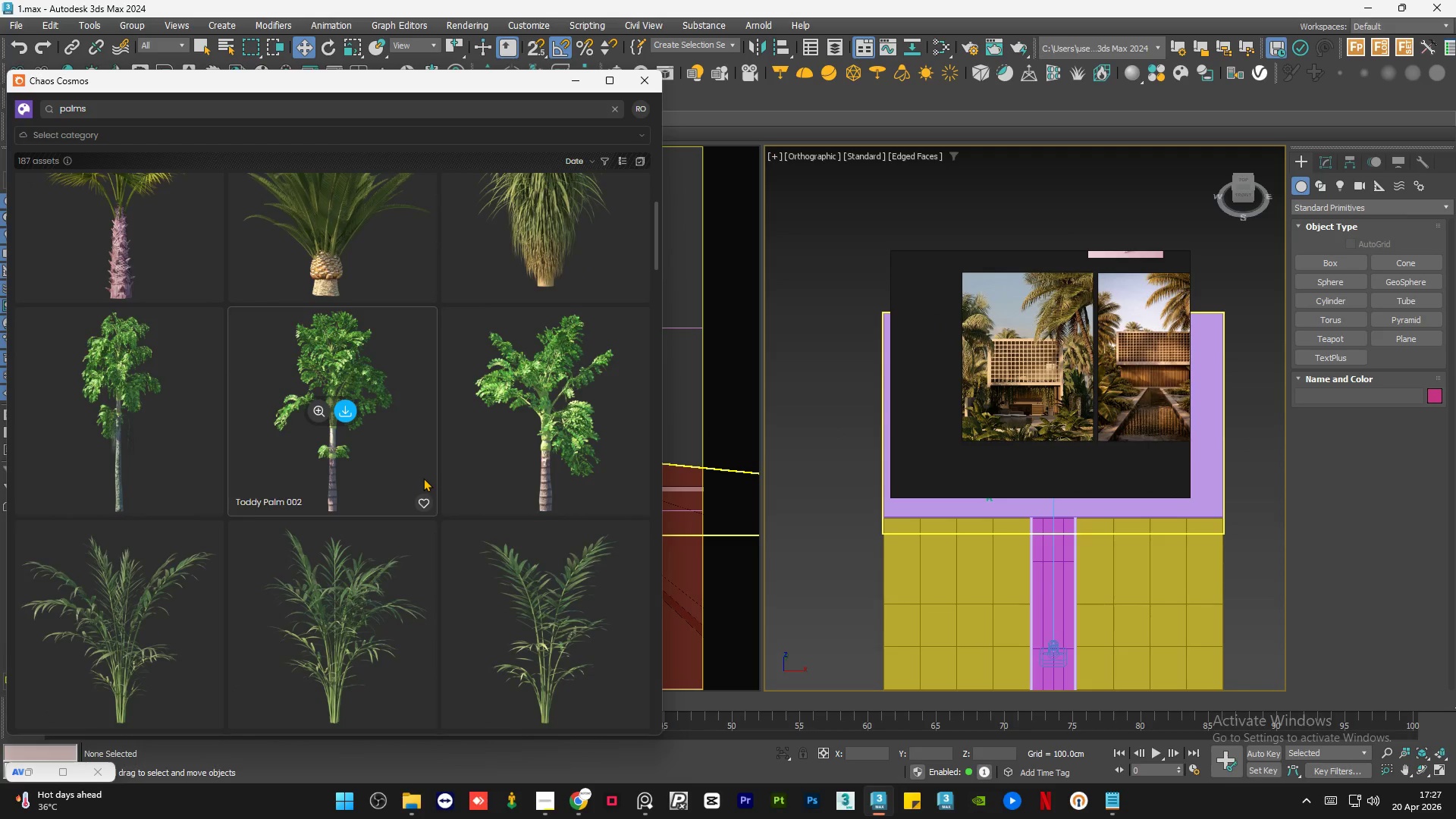 
scroll: coordinate [423, 478], scroll_direction: up, amount: 15.0
 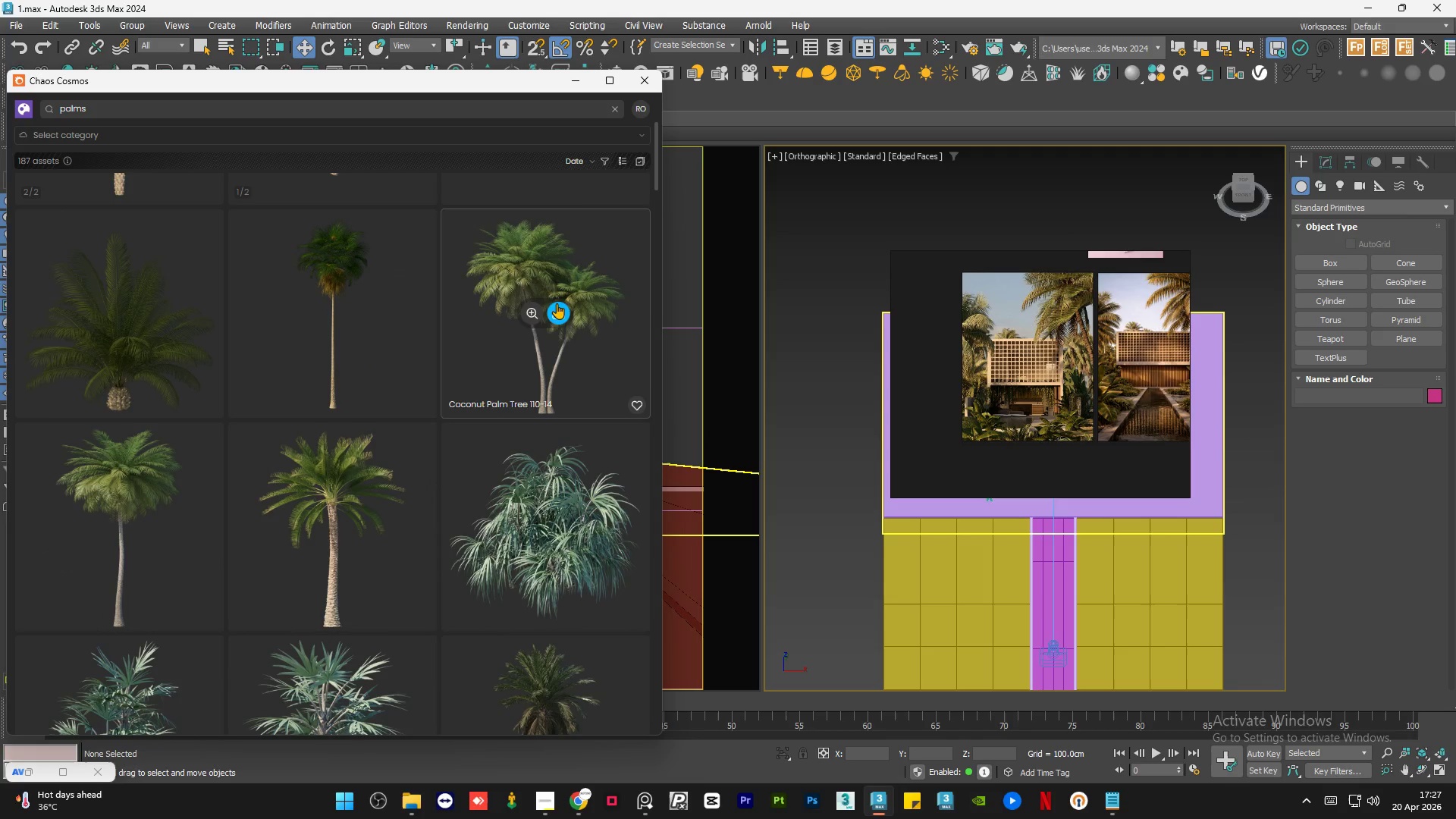 
left_click([555, 312])
 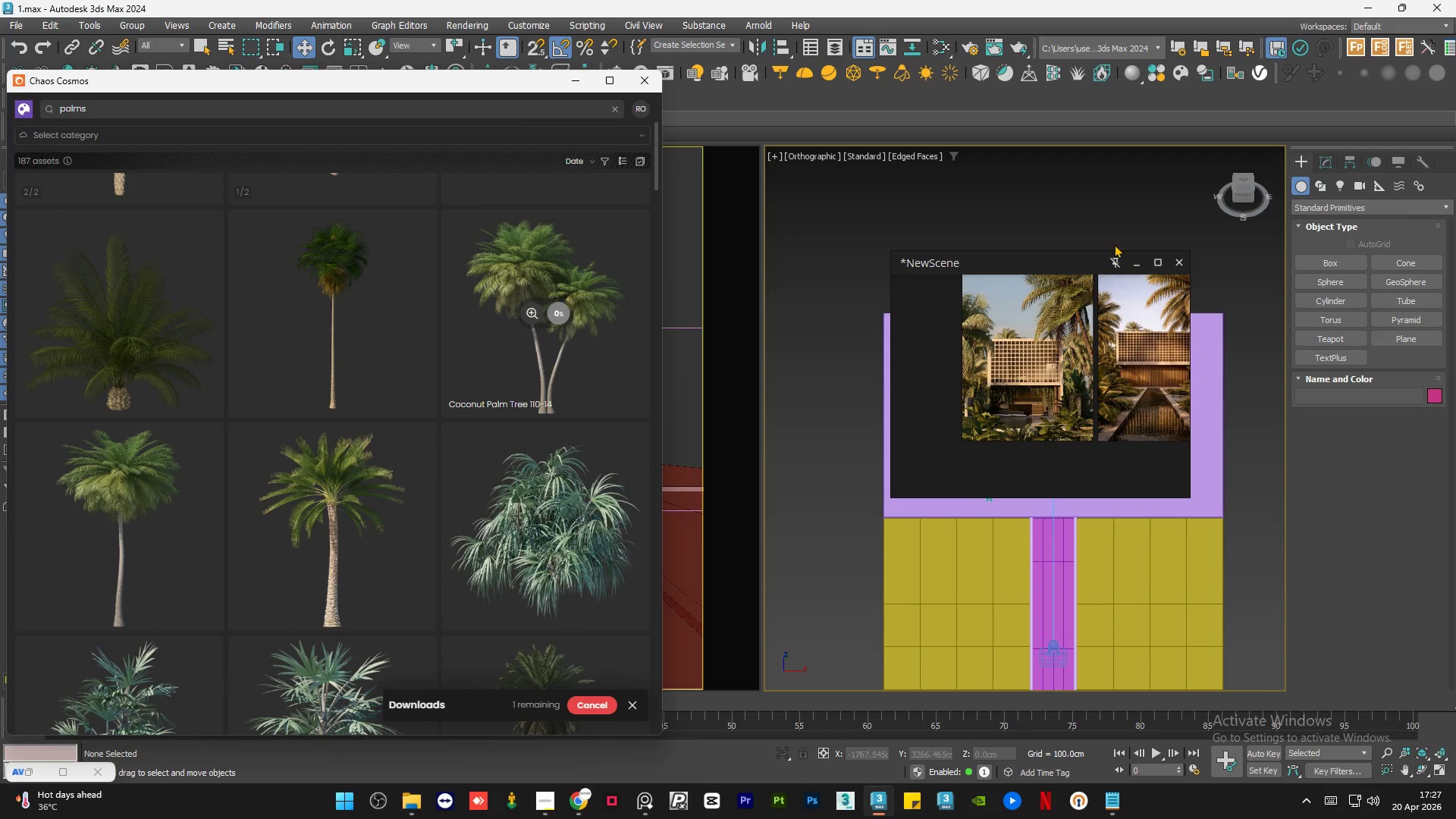 
left_click([1134, 263])
 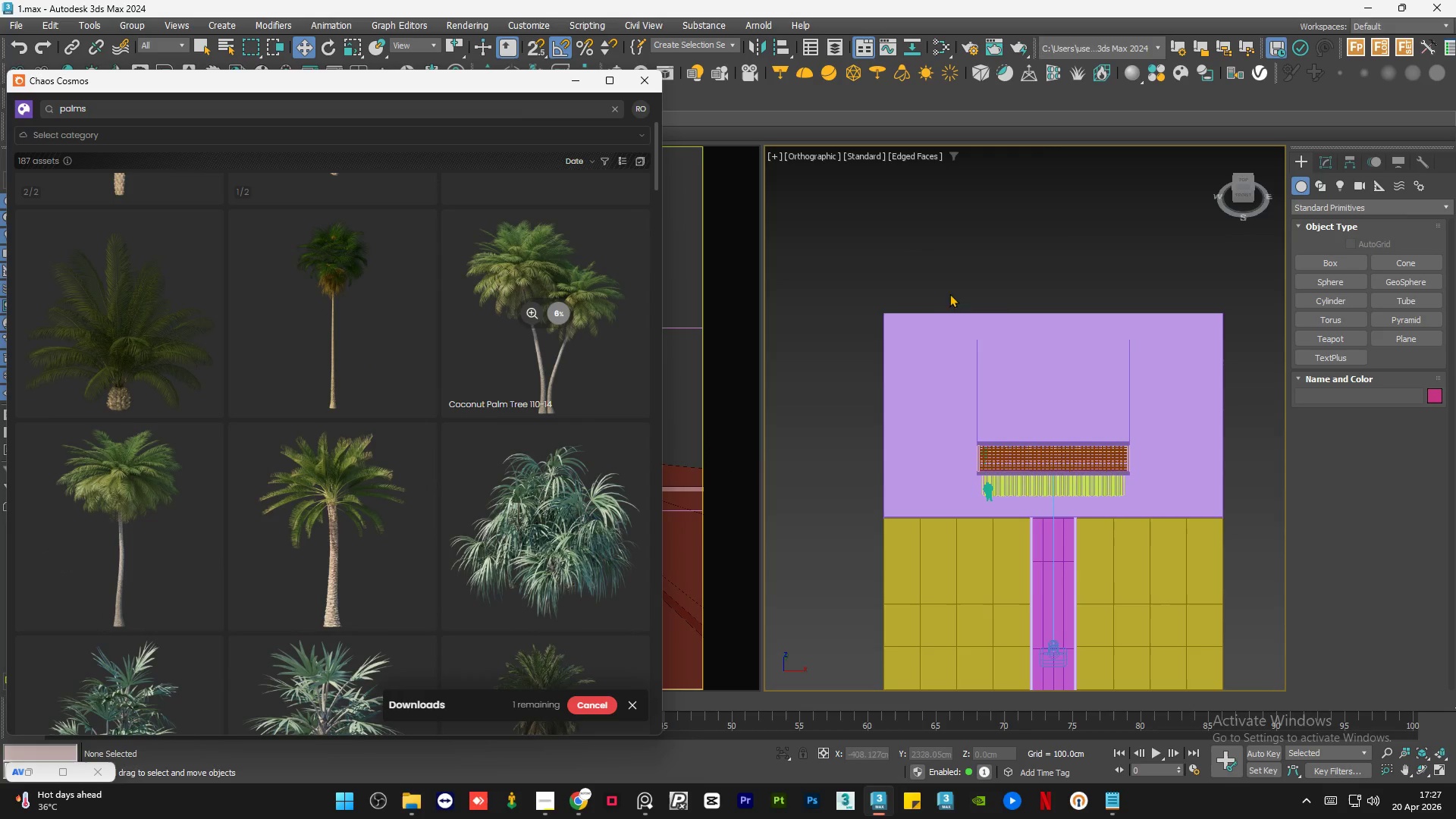 
scroll: coordinate [918, 306], scroll_direction: down, amount: 2.0
 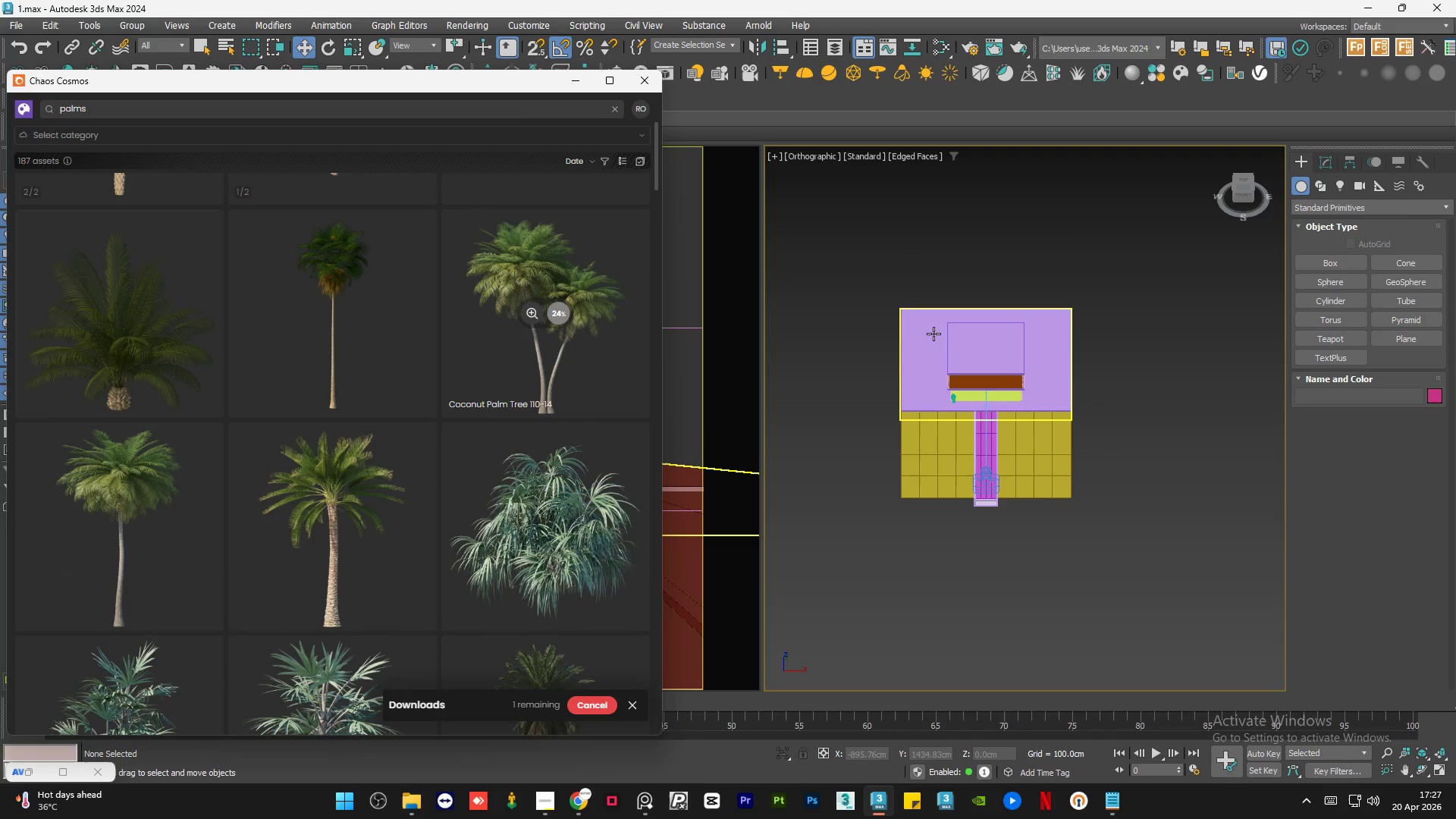 
scroll: coordinate [935, 350], scroll_direction: up, amount: 1.0
 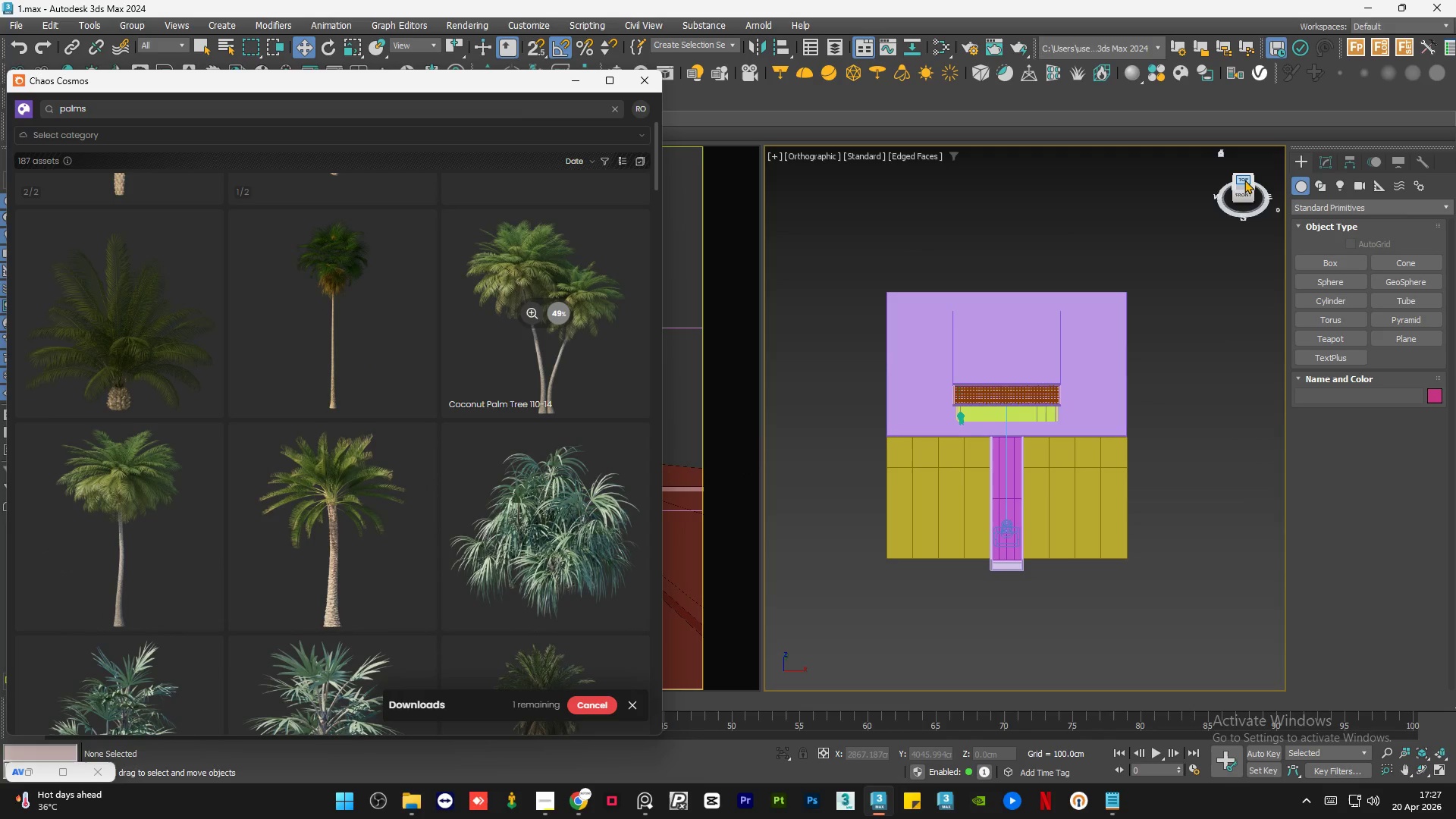 
left_click([1245, 180])
 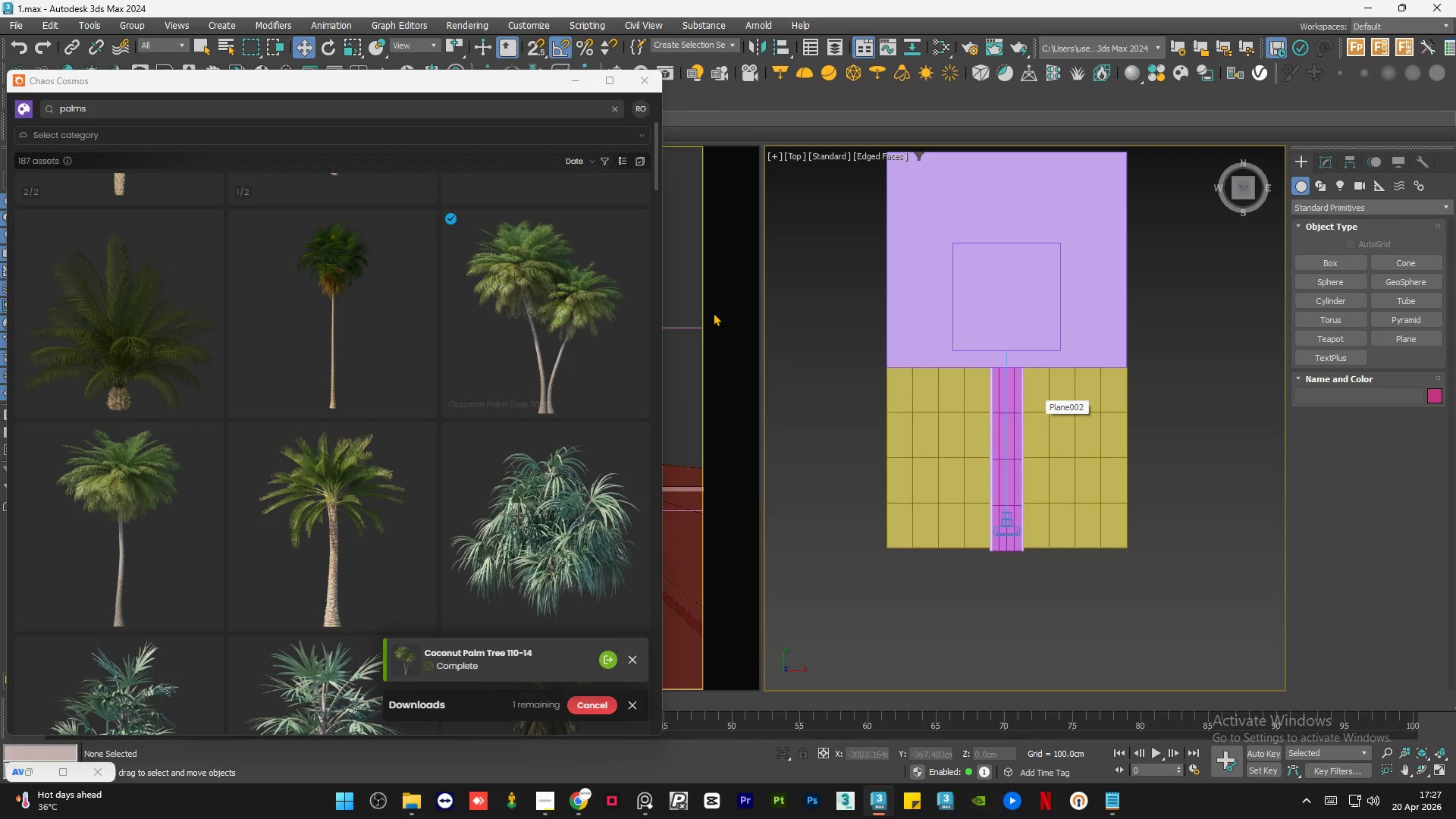 
left_click_drag(start_coordinate=[515, 278], to_coordinate=[1060, 410])
 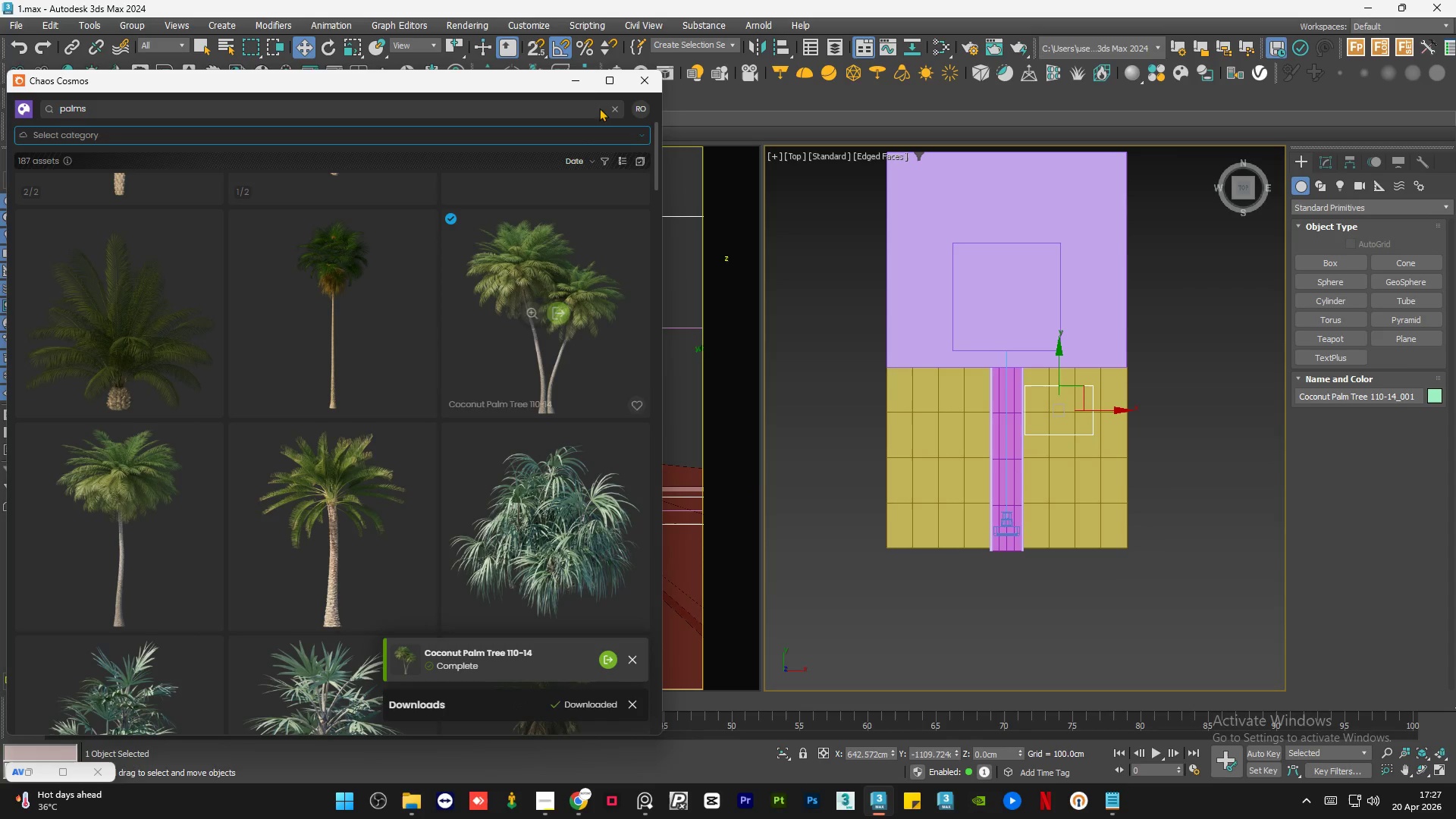 
left_click([573, 77])
 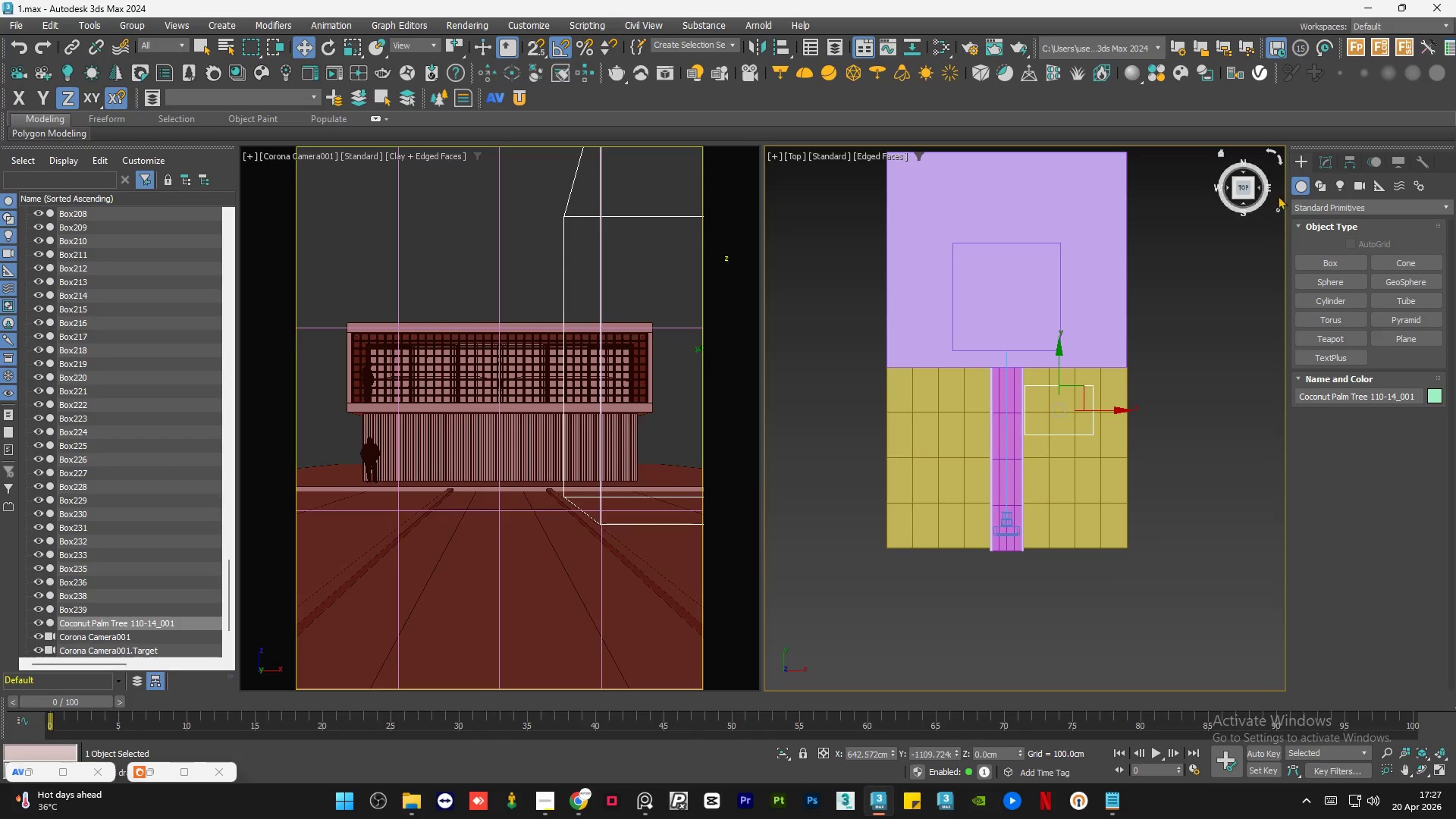 
left_click([1323, 162])
 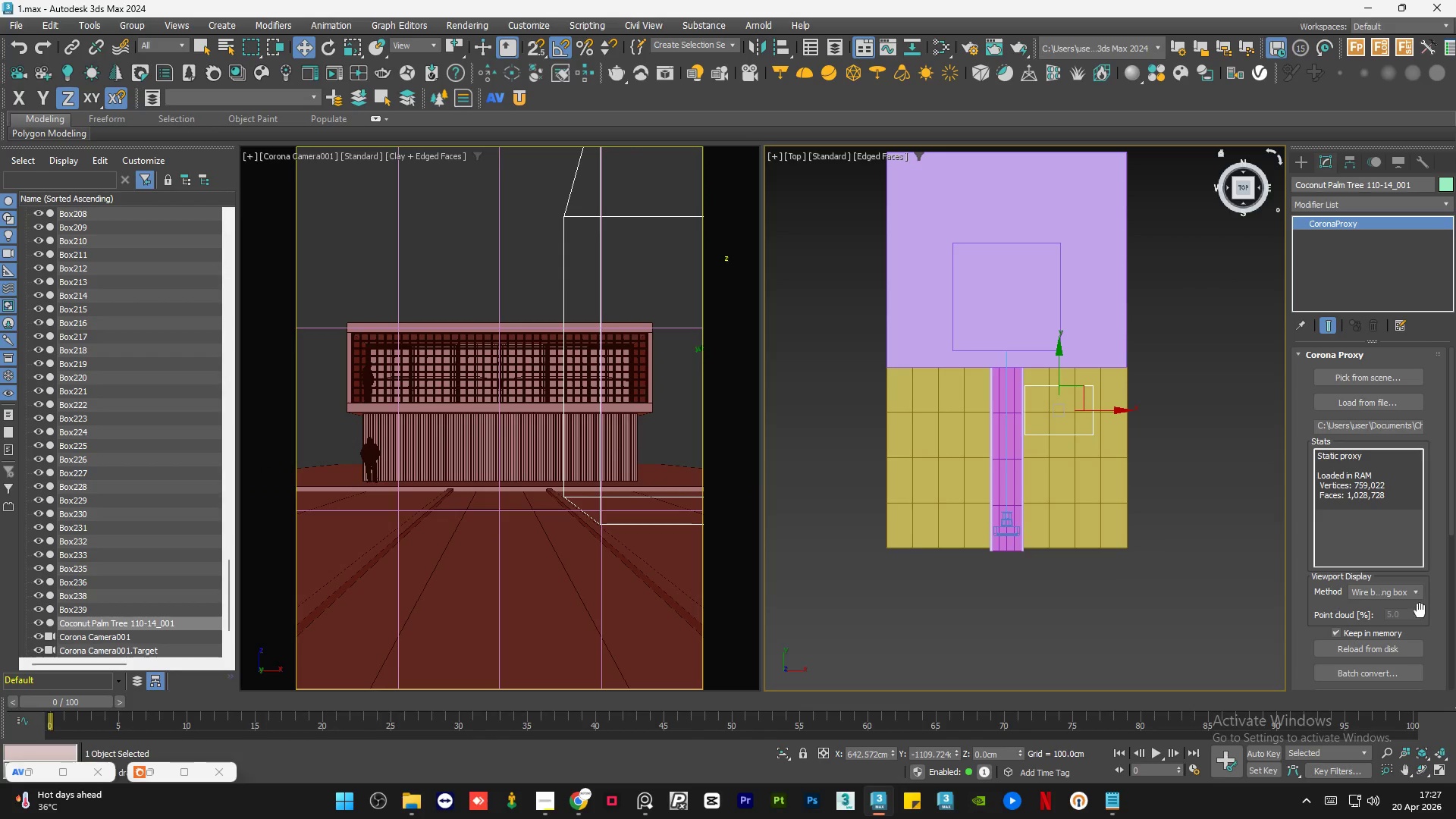 
left_click([1416, 595])
 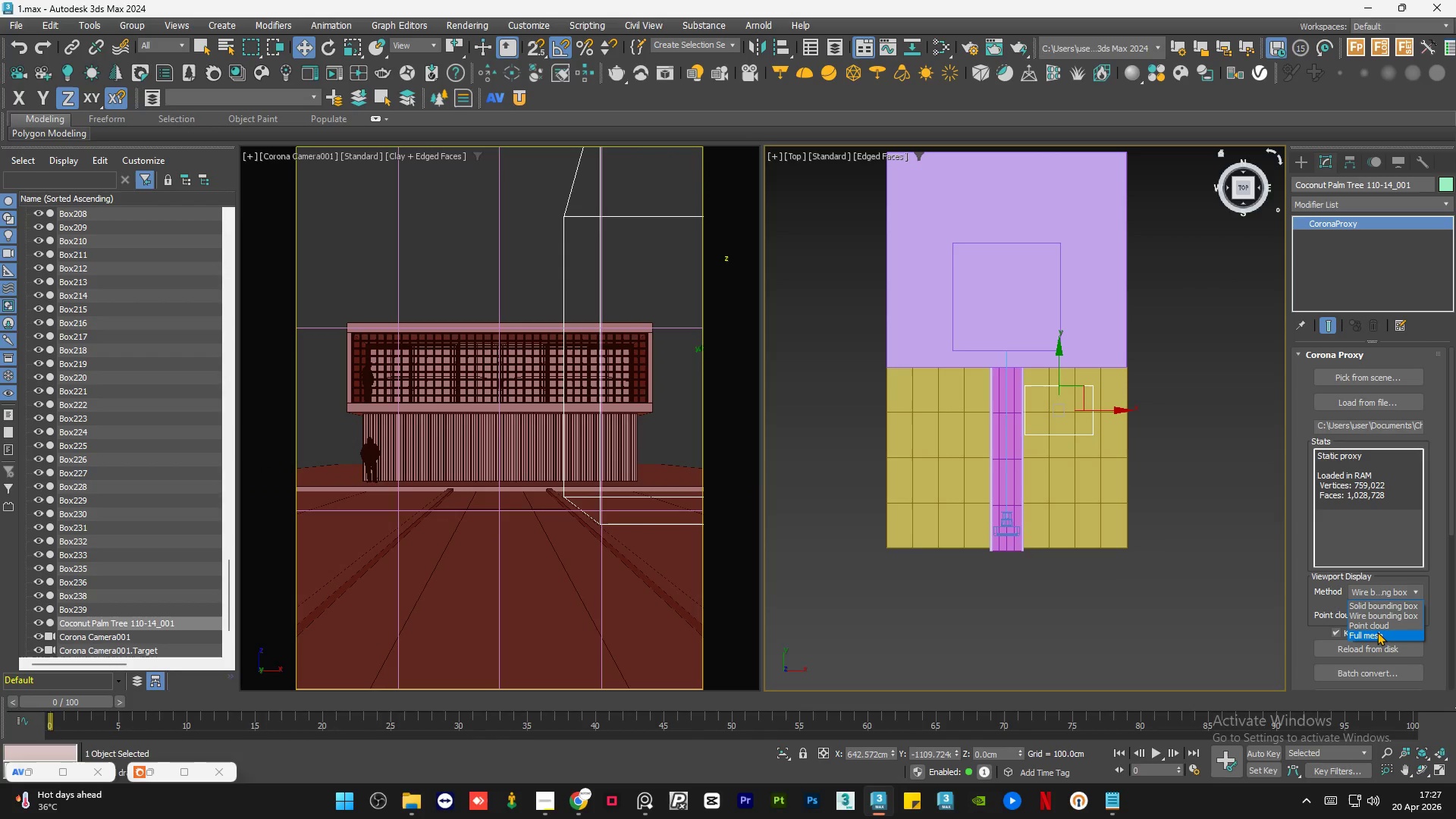 
left_click([1377, 632])
 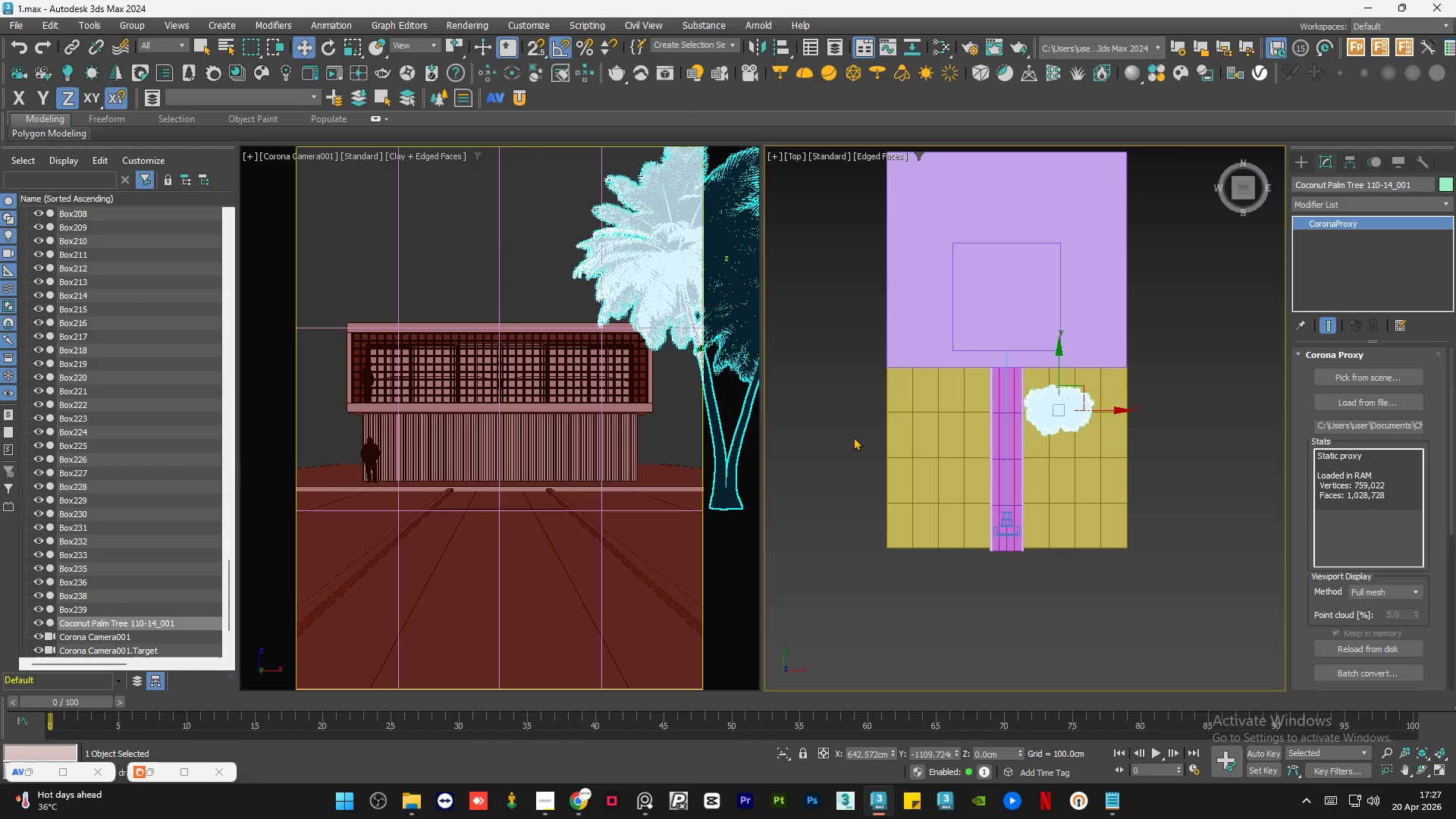 
hold_key(key=AltLeft, duration=1.41)
 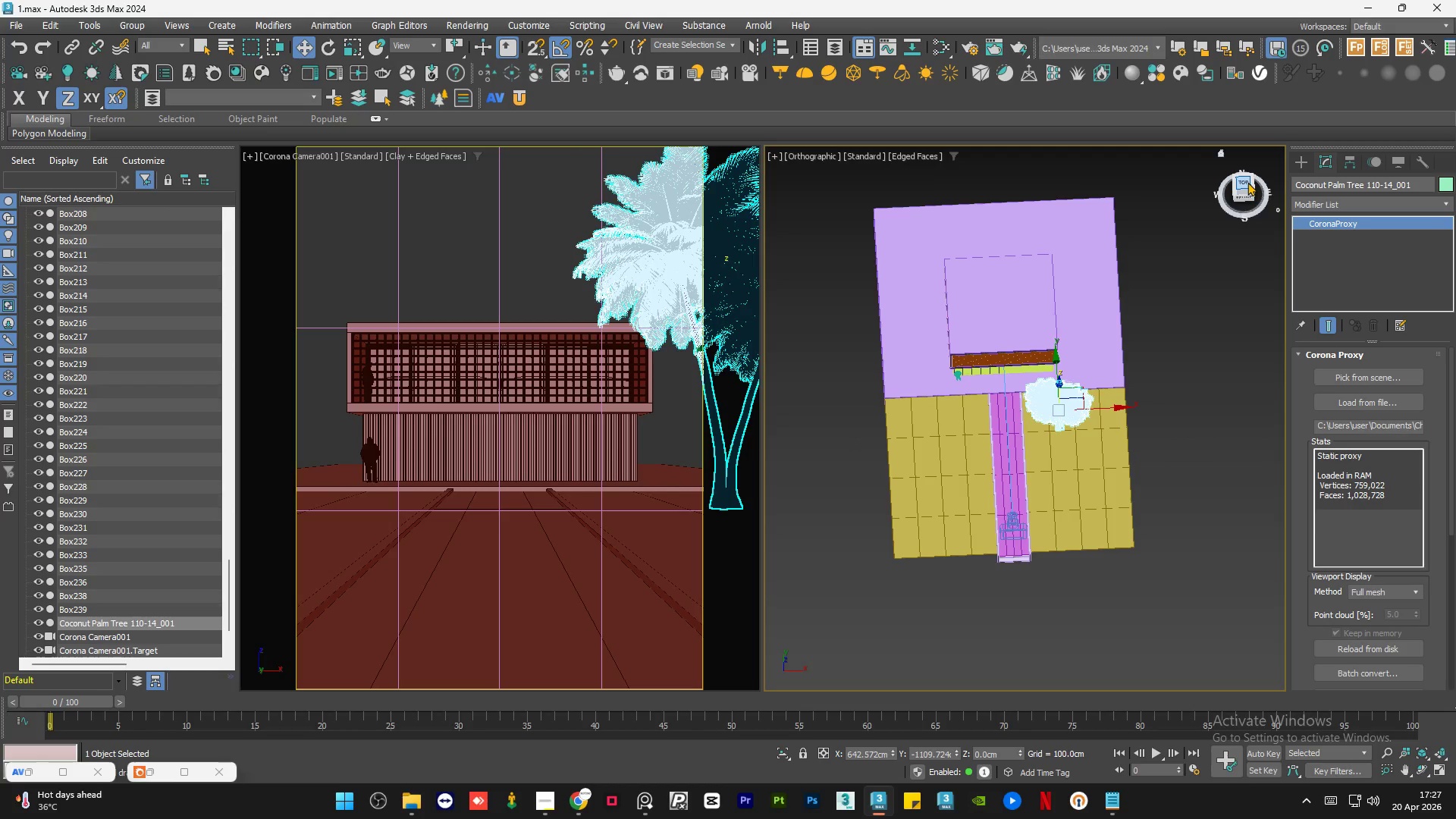 
left_click([1247, 182])
 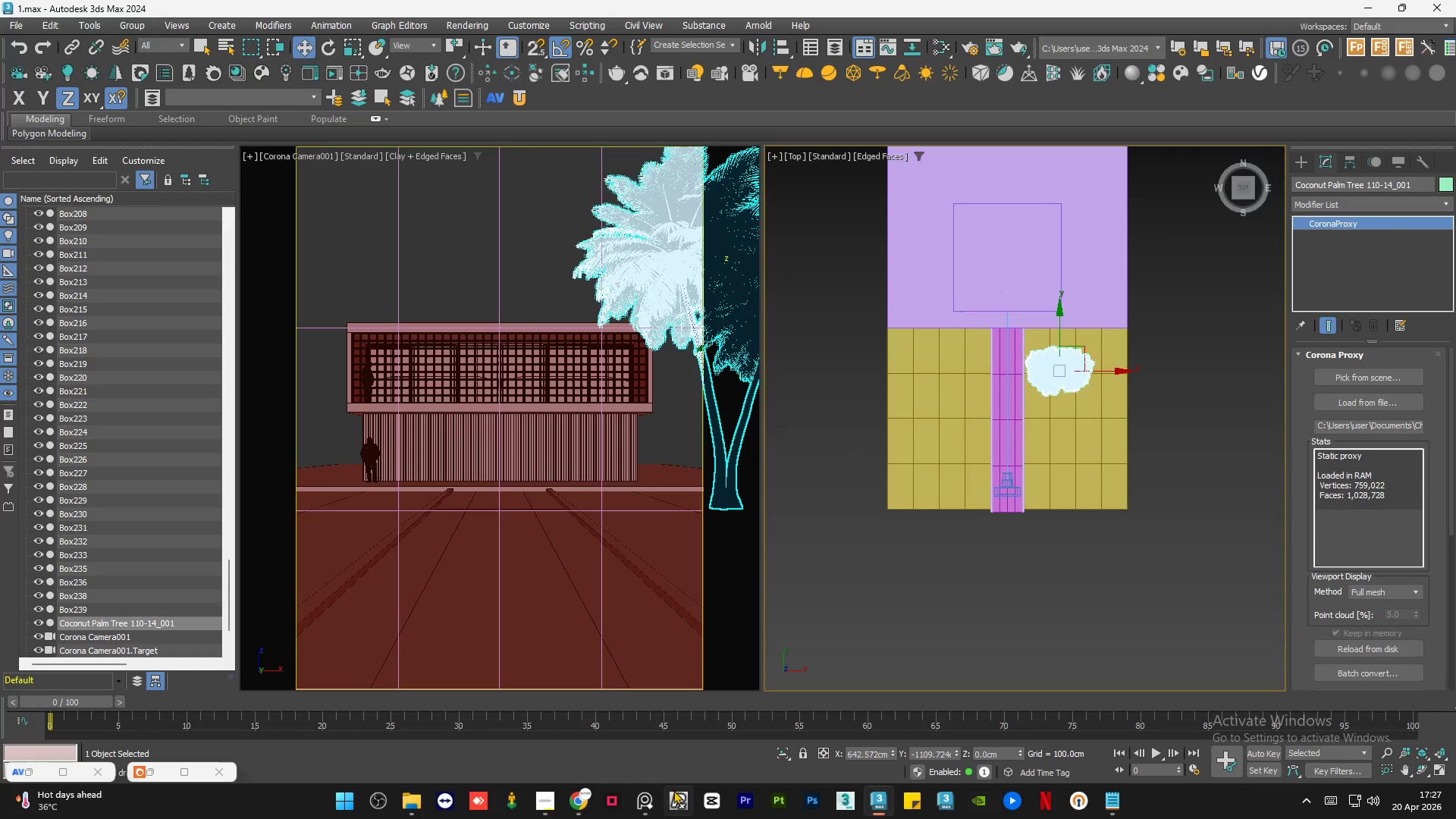 
left_click([648, 805])
 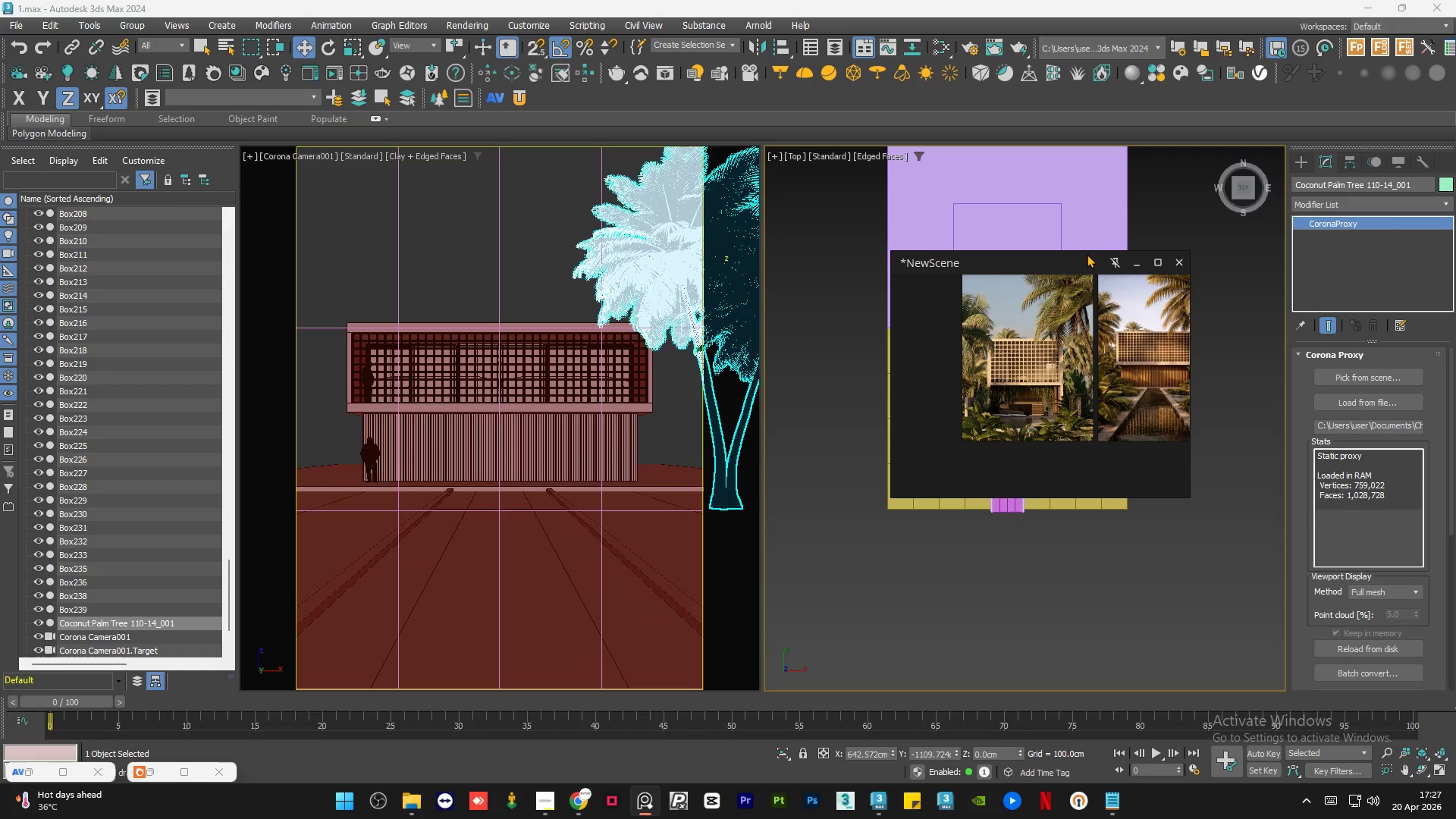 
left_click_drag(start_coordinate=[1083, 258], to_coordinate=[178, 171])
 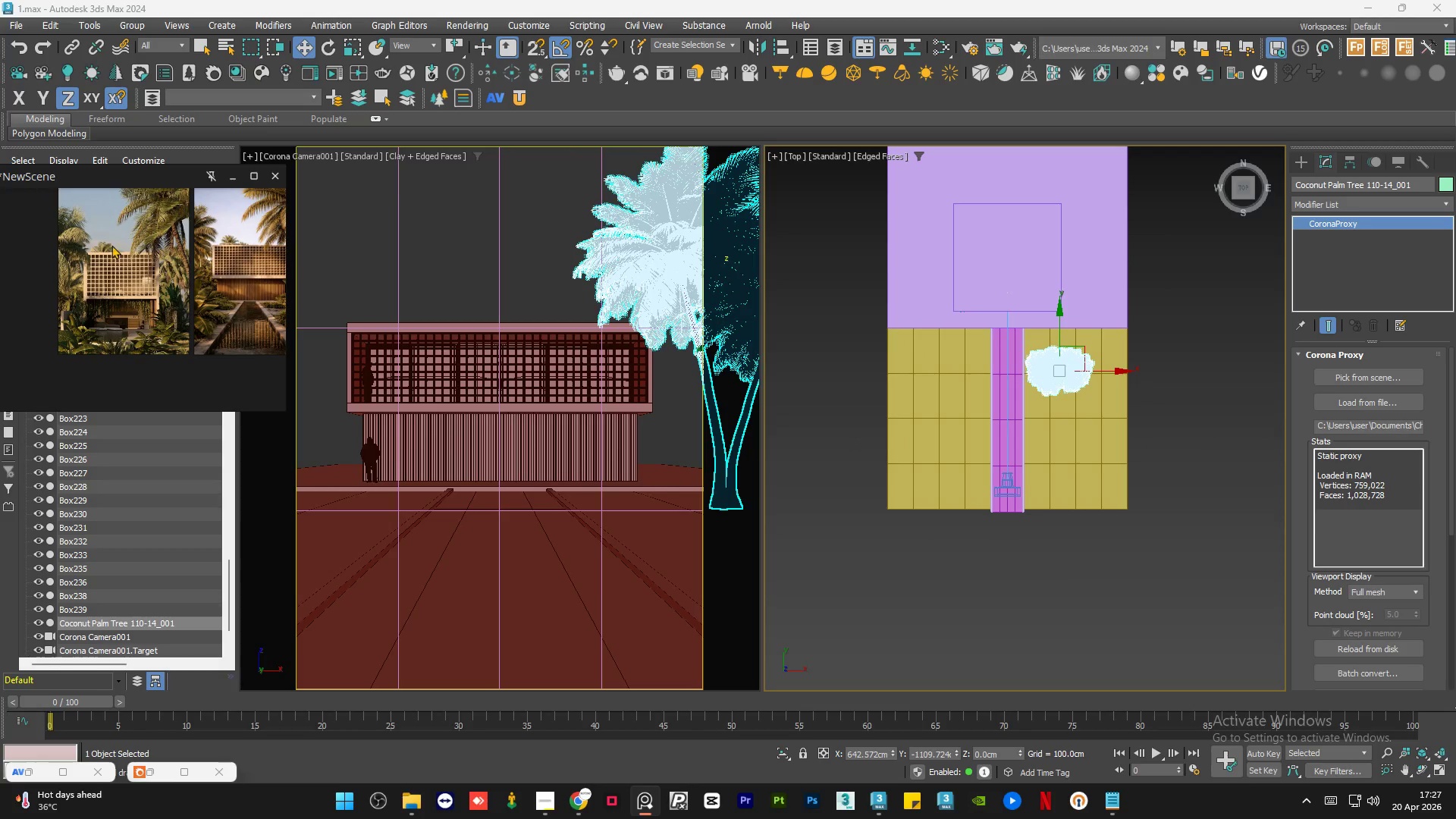 
scroll: coordinate [104, 265], scroll_direction: none, amount: 0.0
 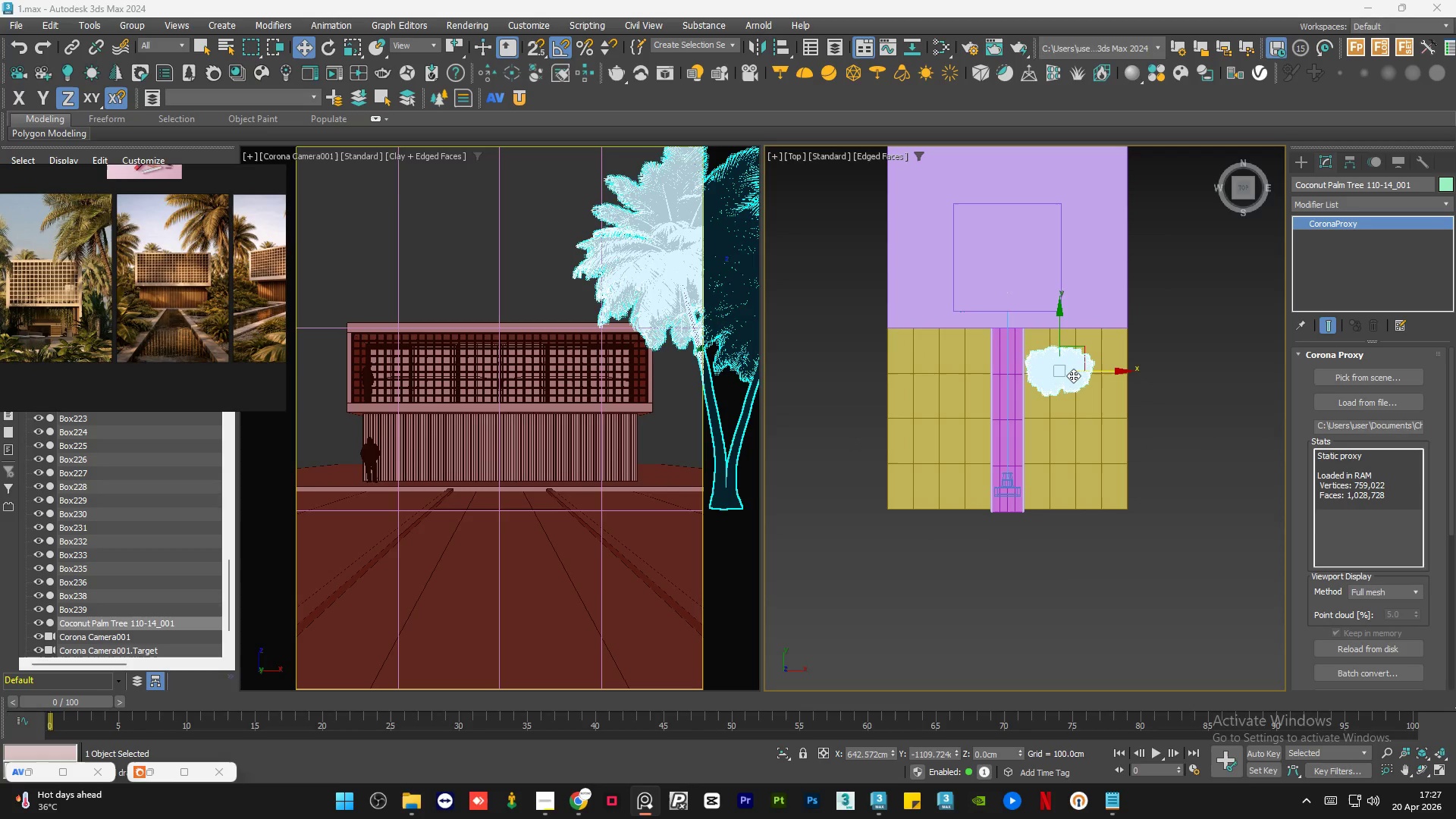 
key(R)
 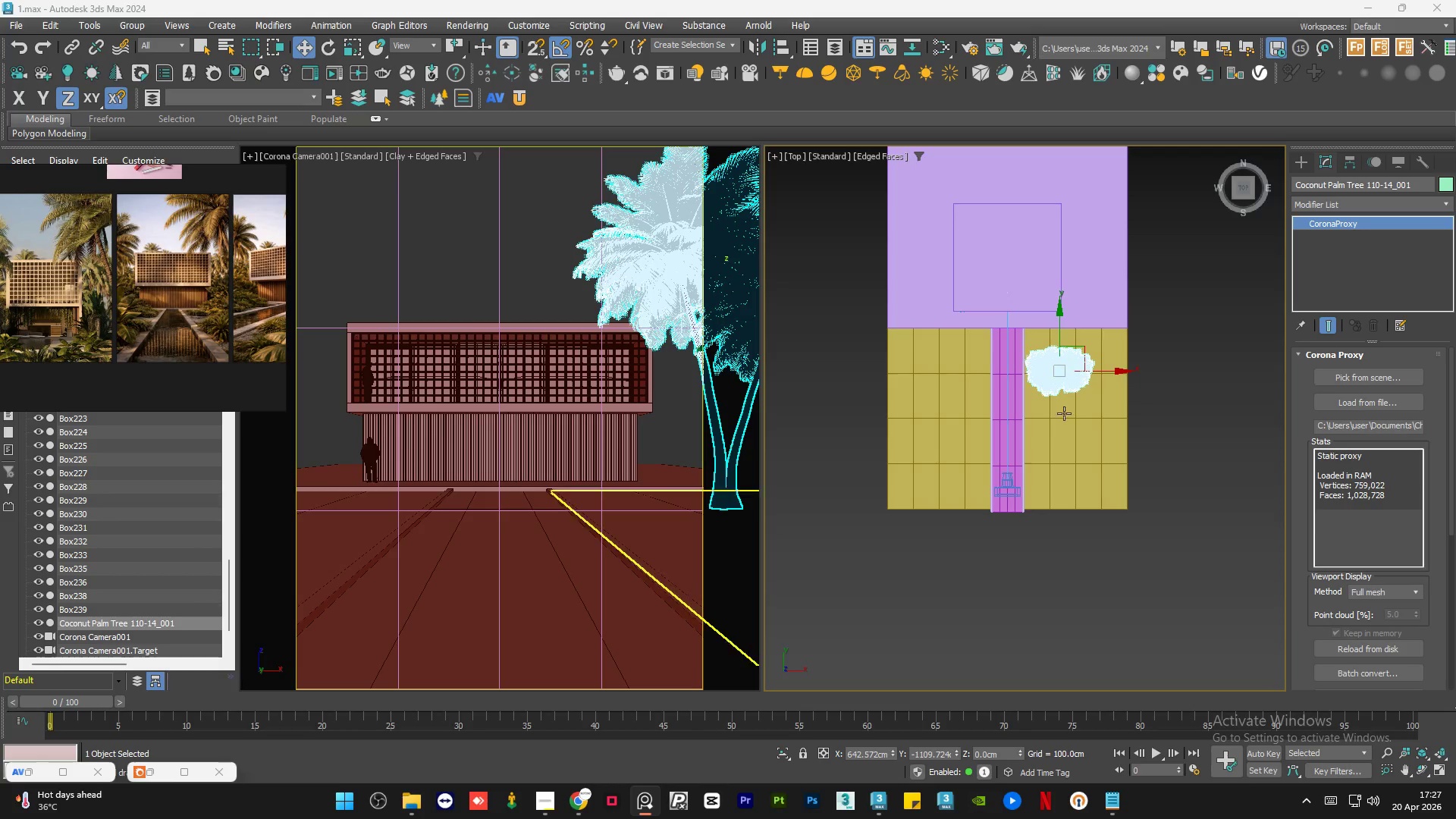 
hold_key(key=AltLeft, duration=0.55)
 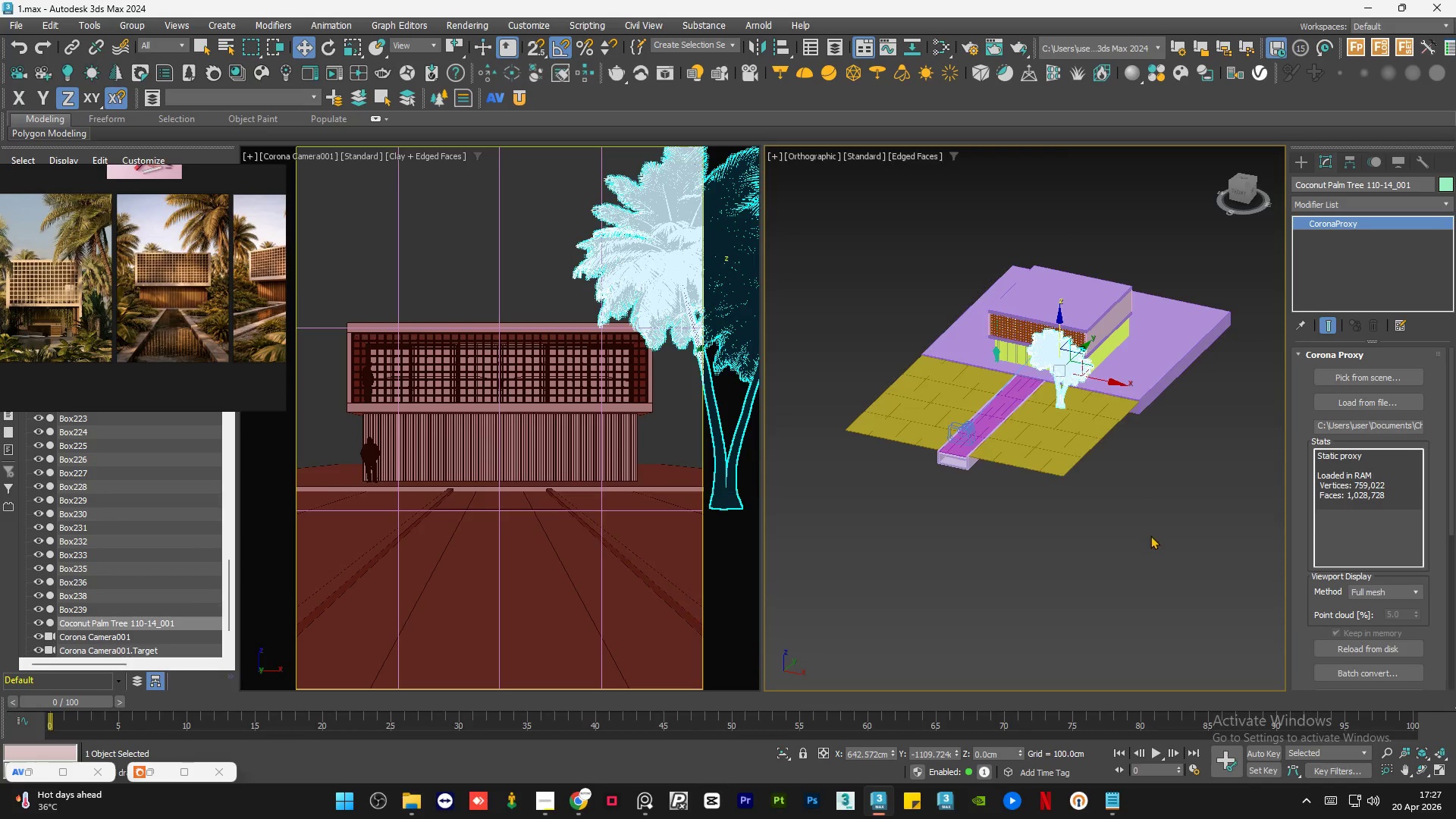 
left_click([1150, 535])
 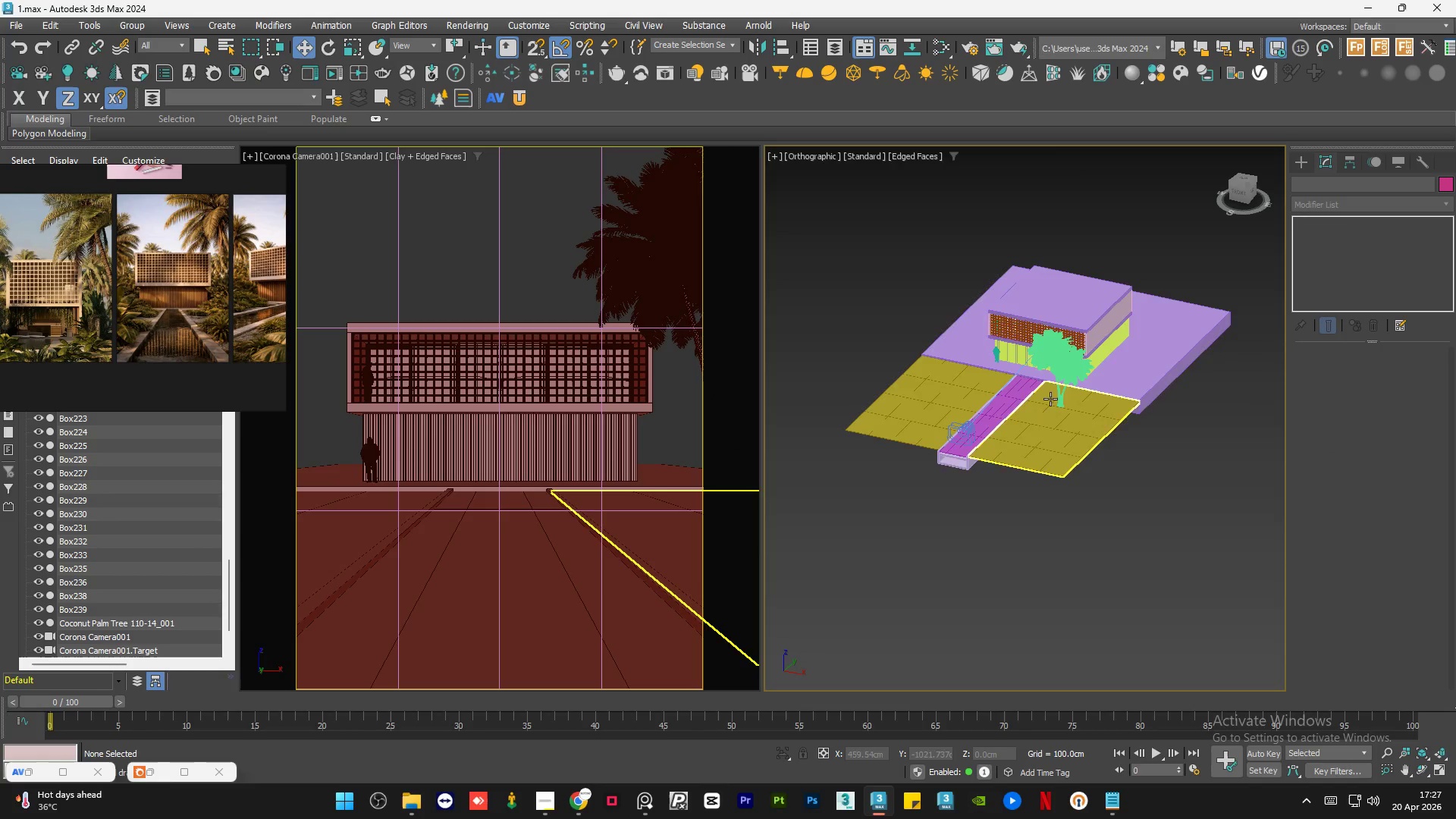 
left_click([1061, 401])
 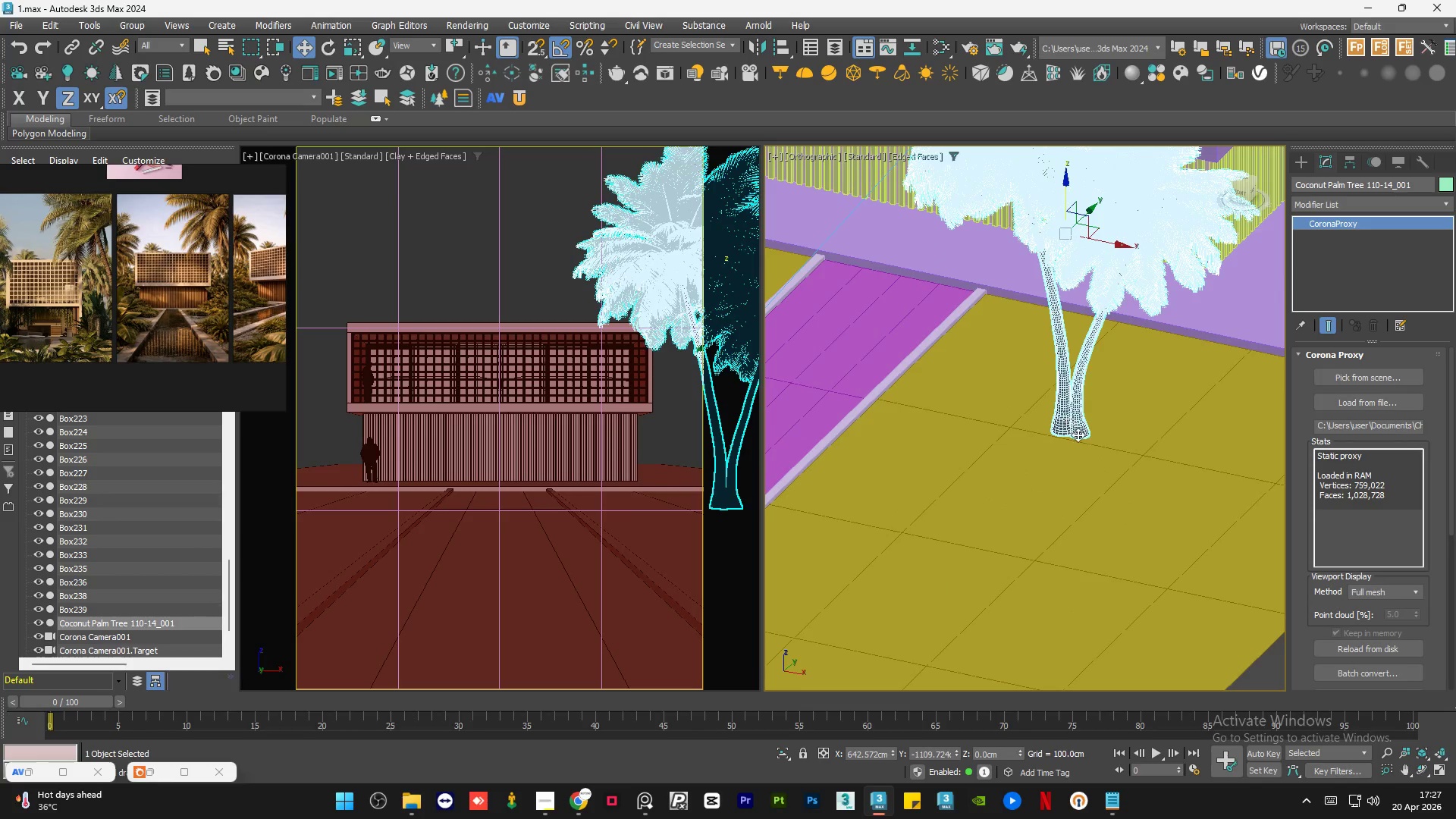 
scroll: coordinate [1061, 401], scroll_direction: up, amount: 5.0
 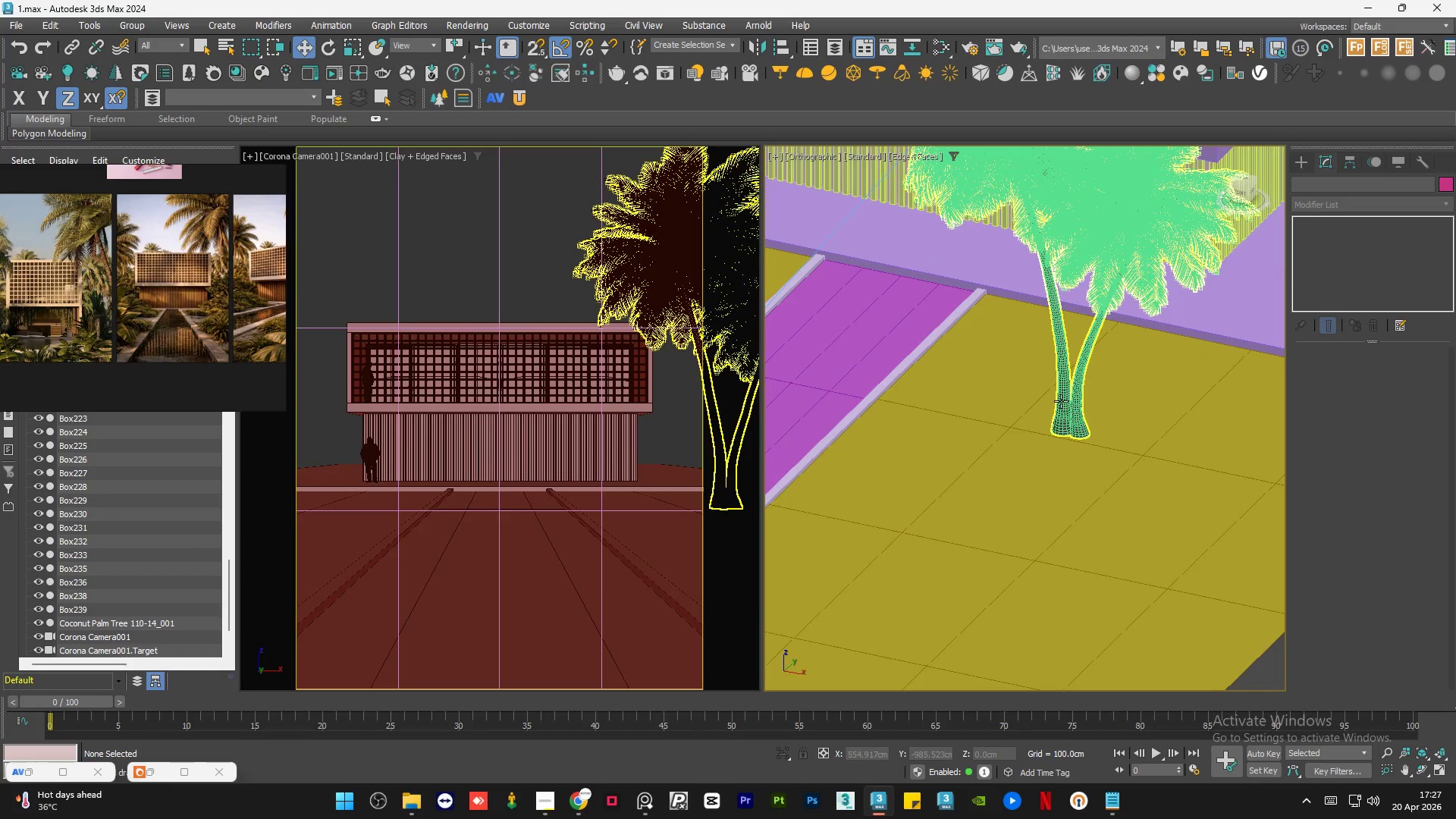 
key(R)
 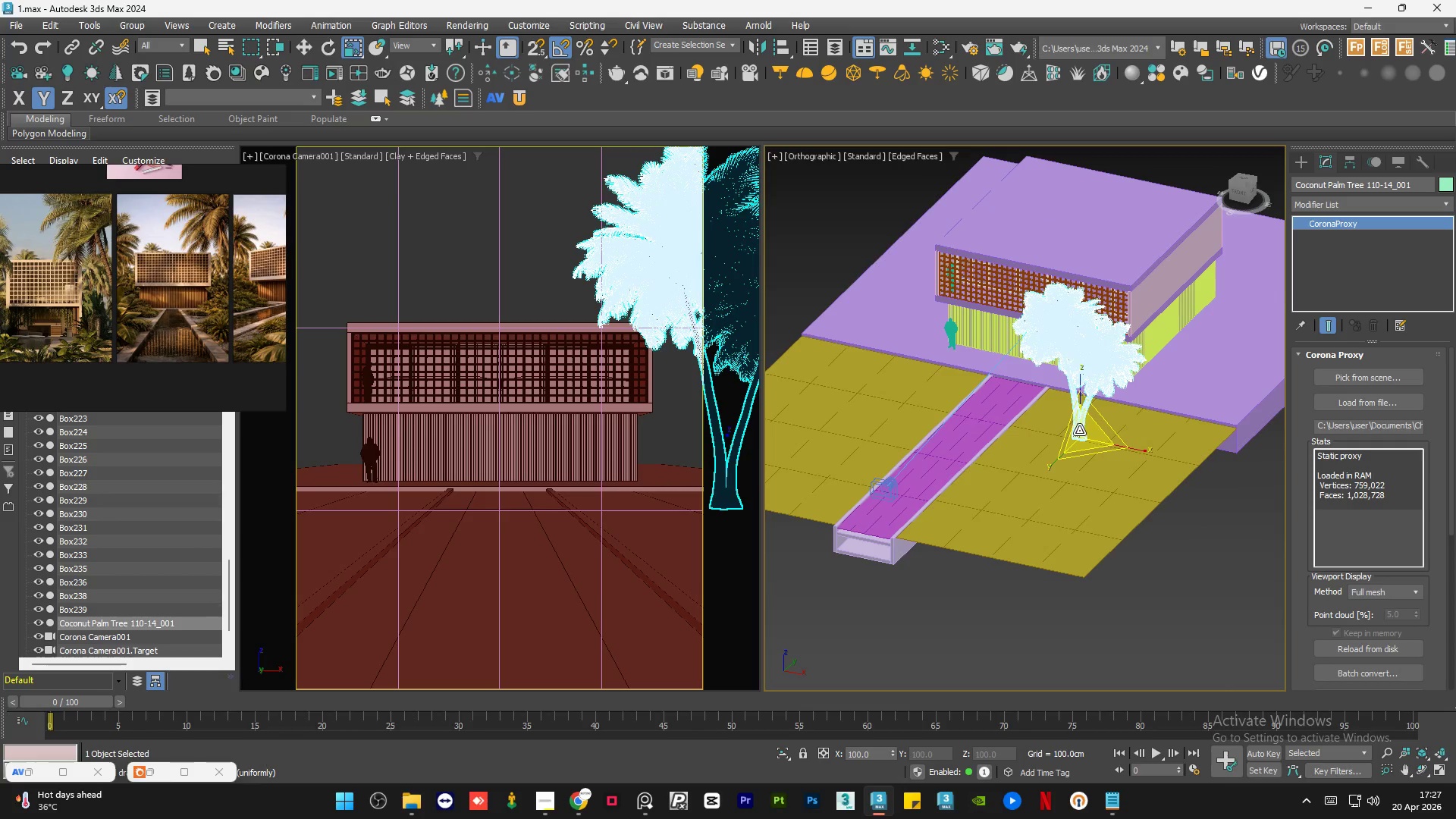 
scroll: coordinate [1084, 441], scroll_direction: down, amount: 3.0
 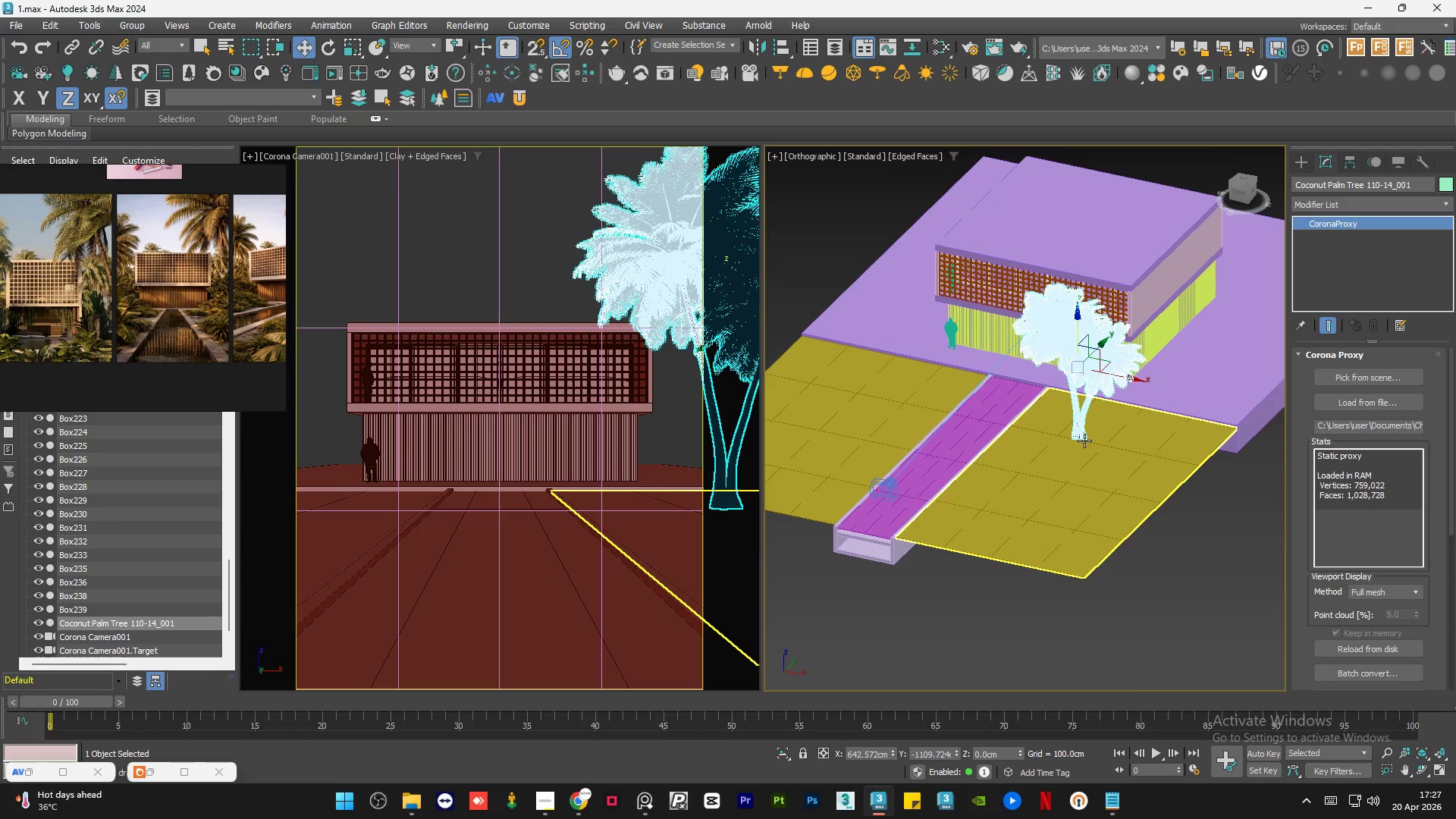 
left_click_drag(start_coordinate=[1079, 430], to_coordinate=[1065, 380])
 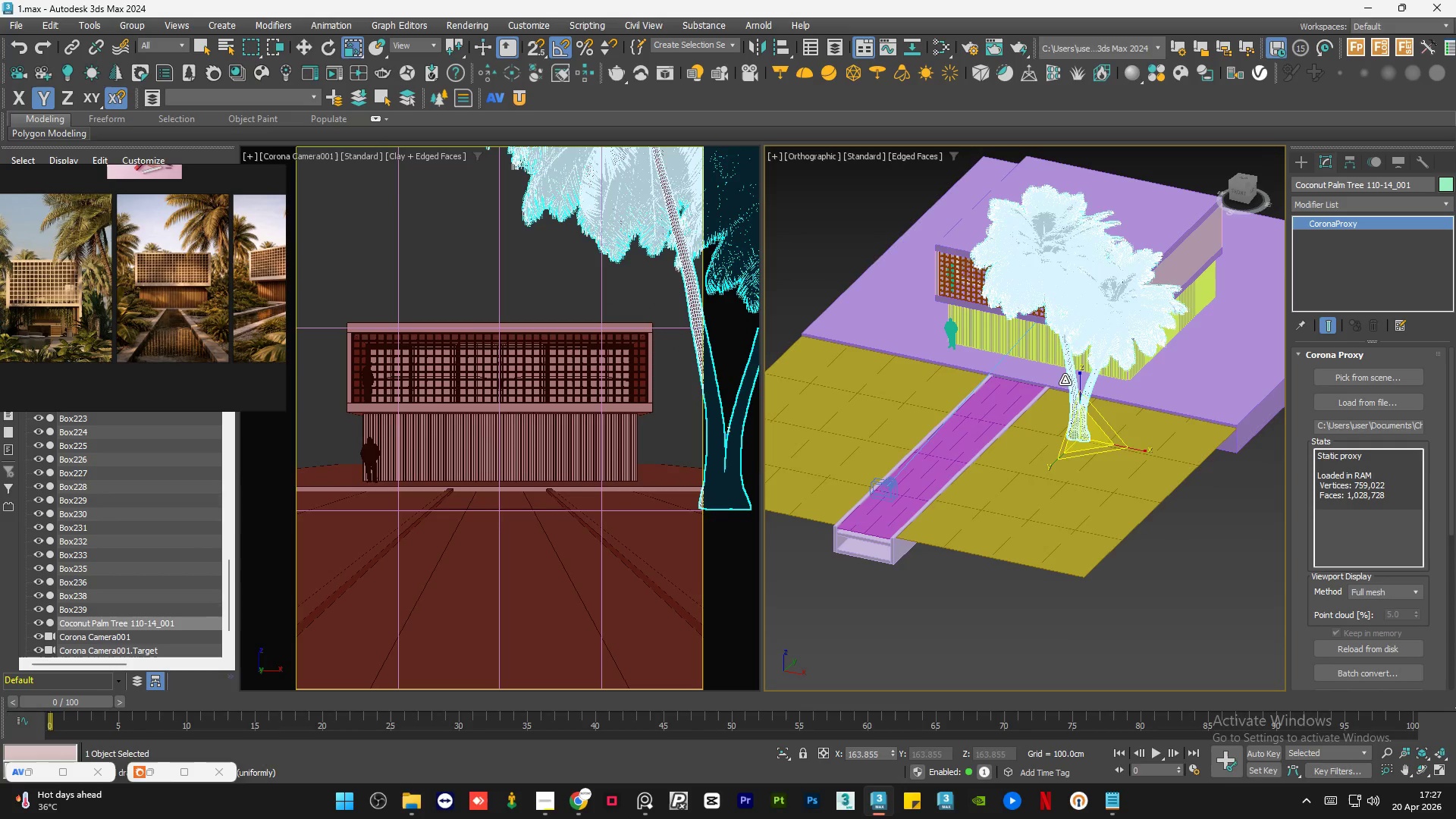 
key(W)
 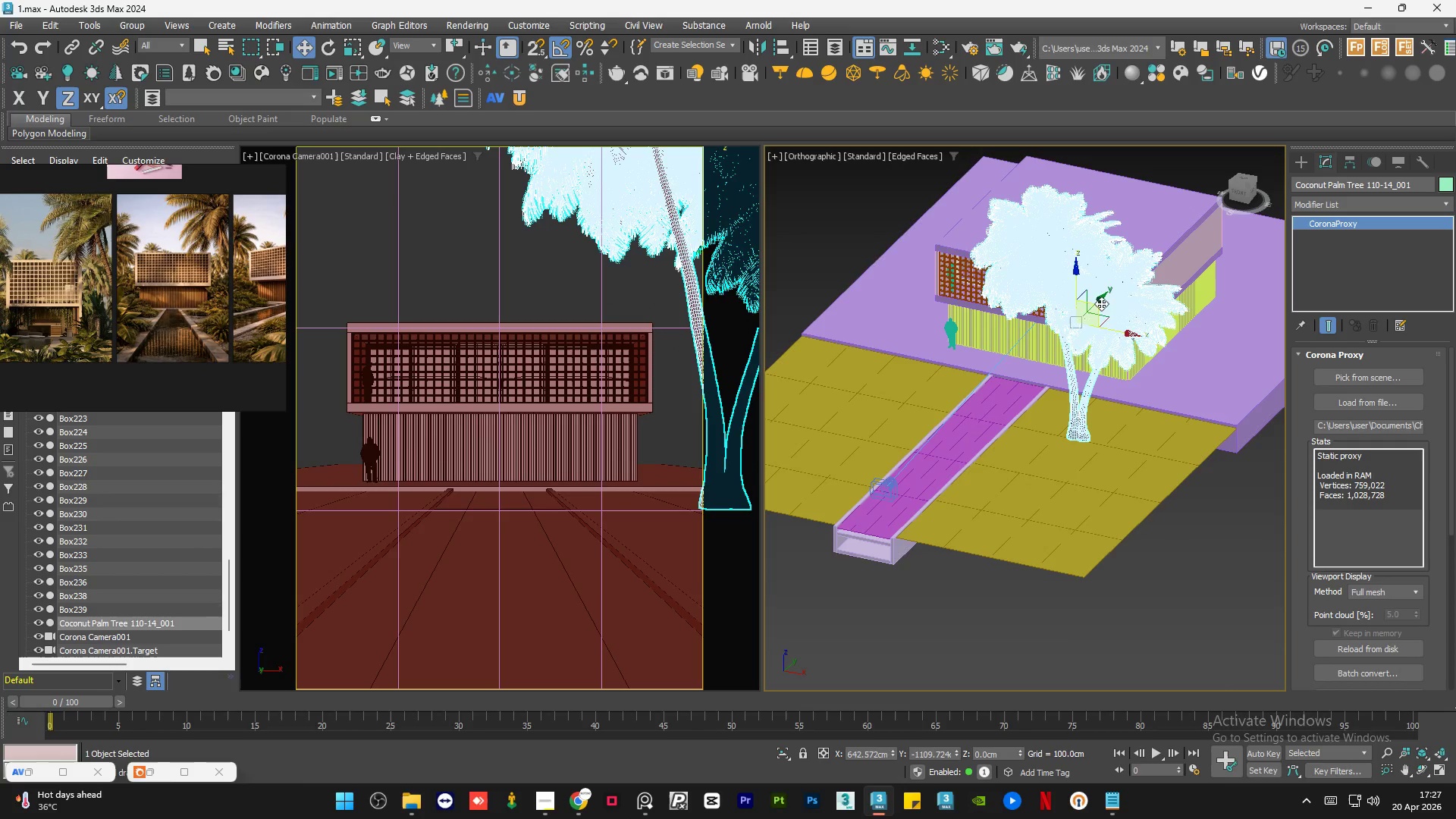 
left_click_drag(start_coordinate=[1100, 302], to_coordinate=[1112, 304])
 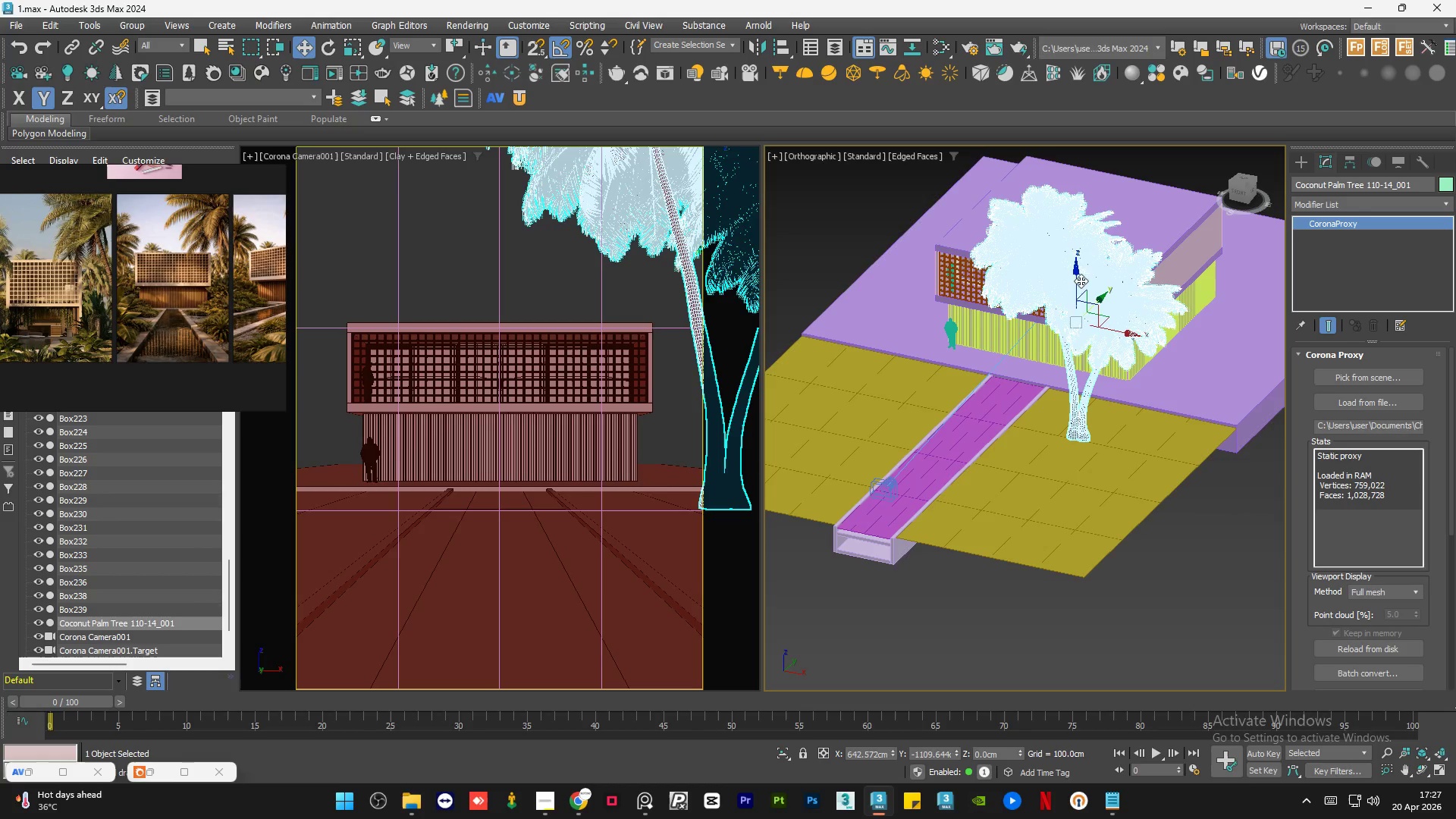 
left_click_drag(start_coordinate=[1077, 278], to_coordinate=[1110, 316])
 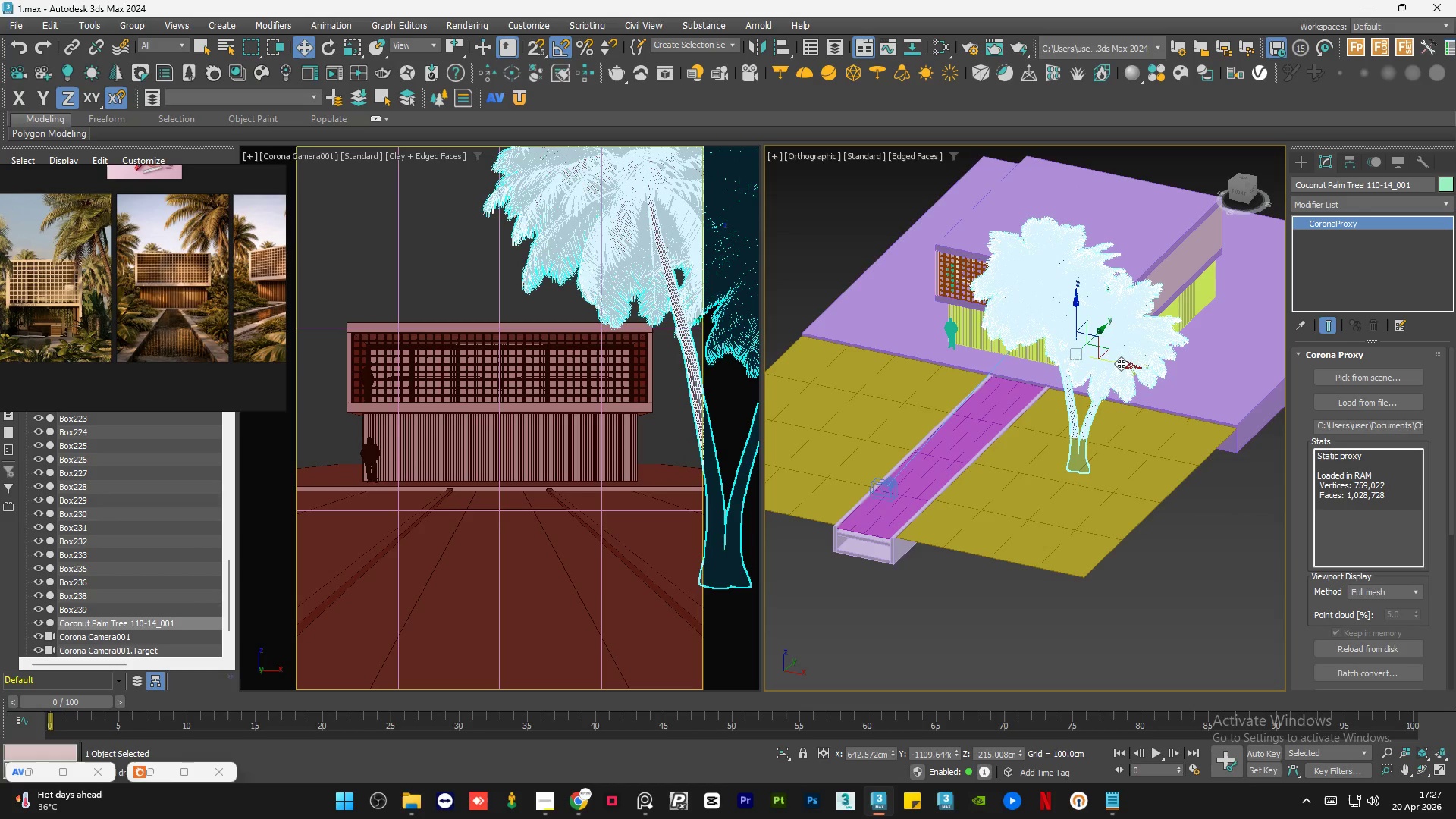 
left_click_drag(start_coordinate=[1121, 363], to_coordinate=[1130, 362])
 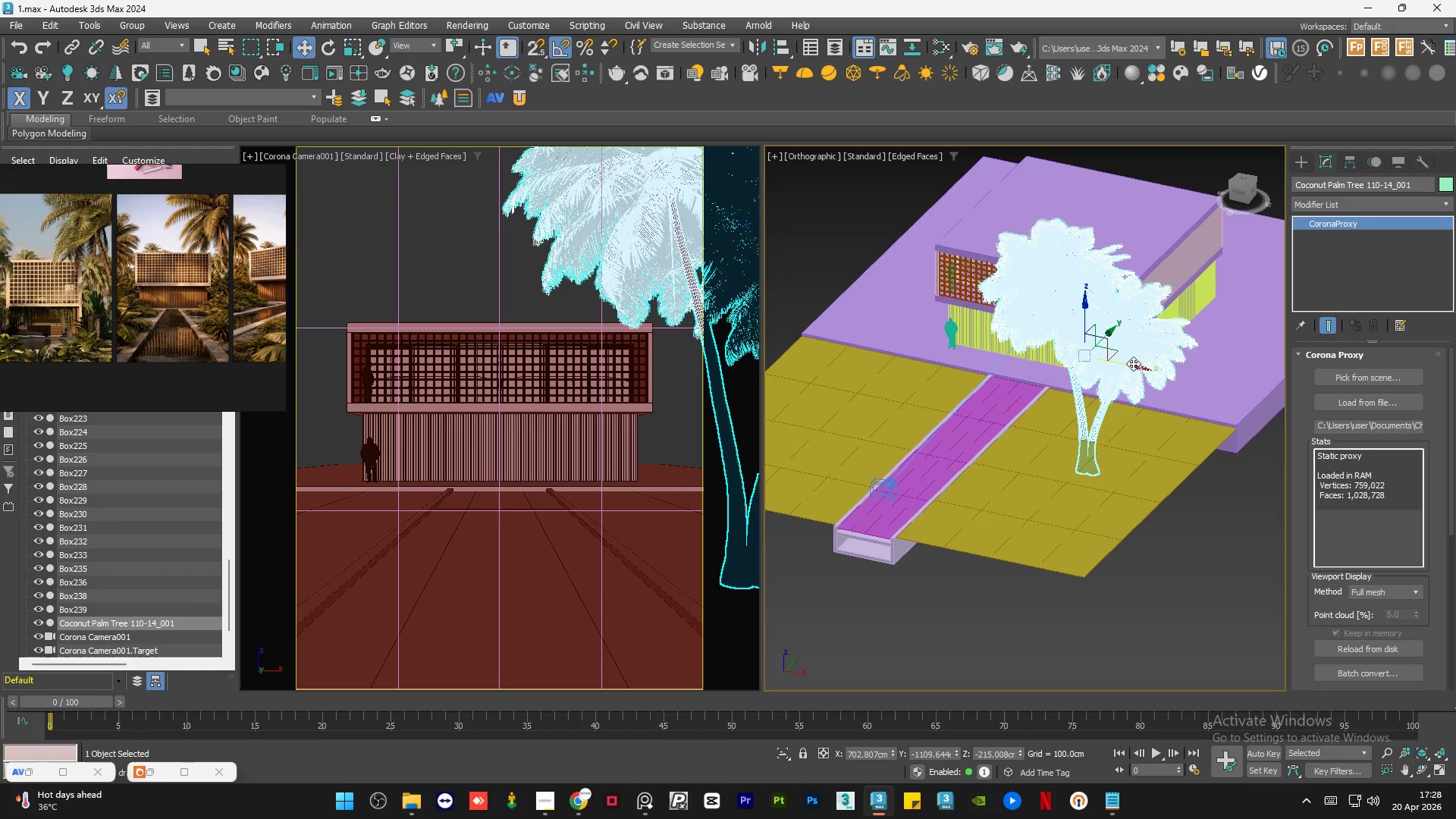 
left_click_drag(start_coordinate=[1129, 366], to_coordinate=[1120, 363])
 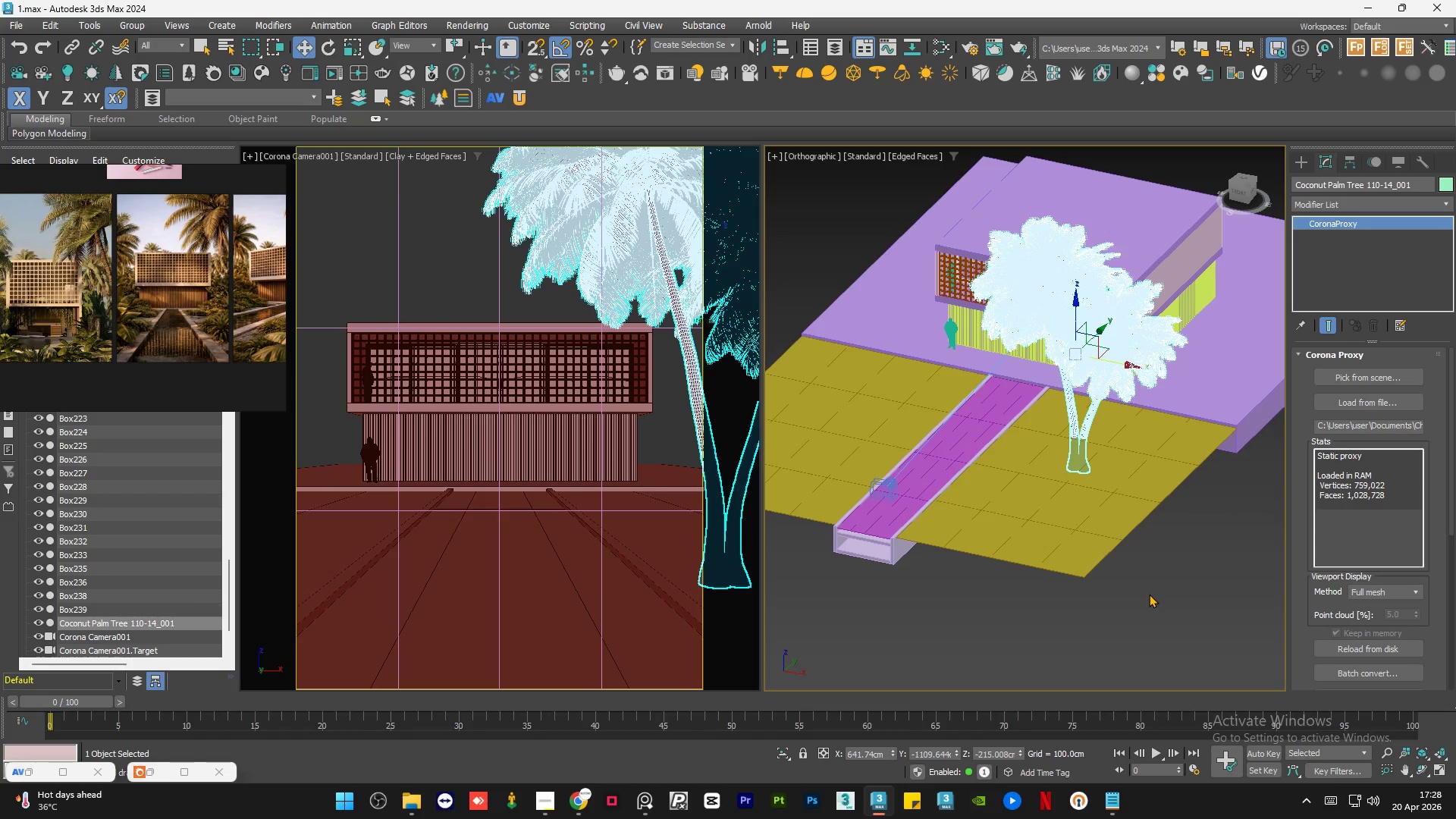 
left_click([1150, 592])
 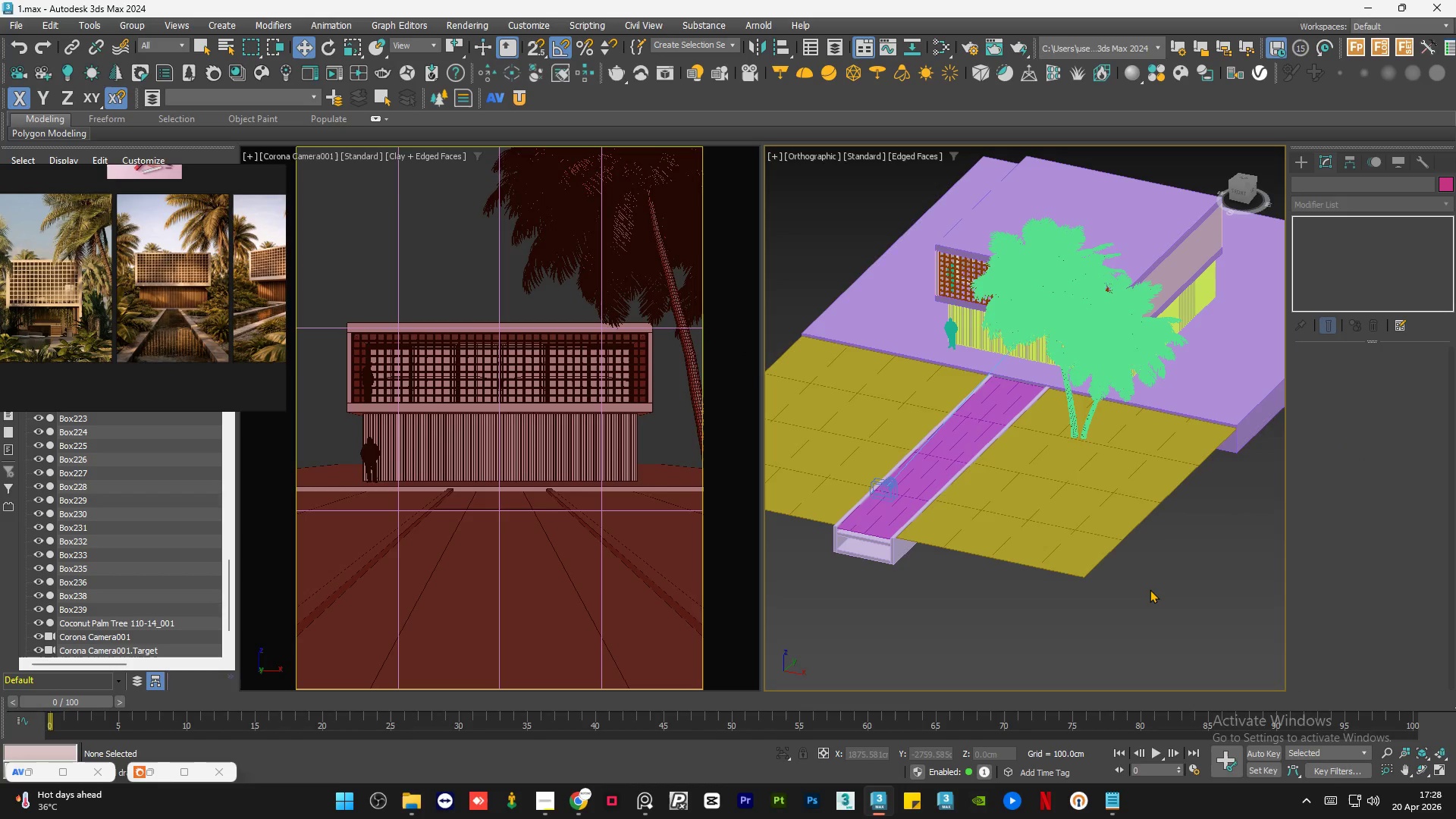 
wait(5.27)
 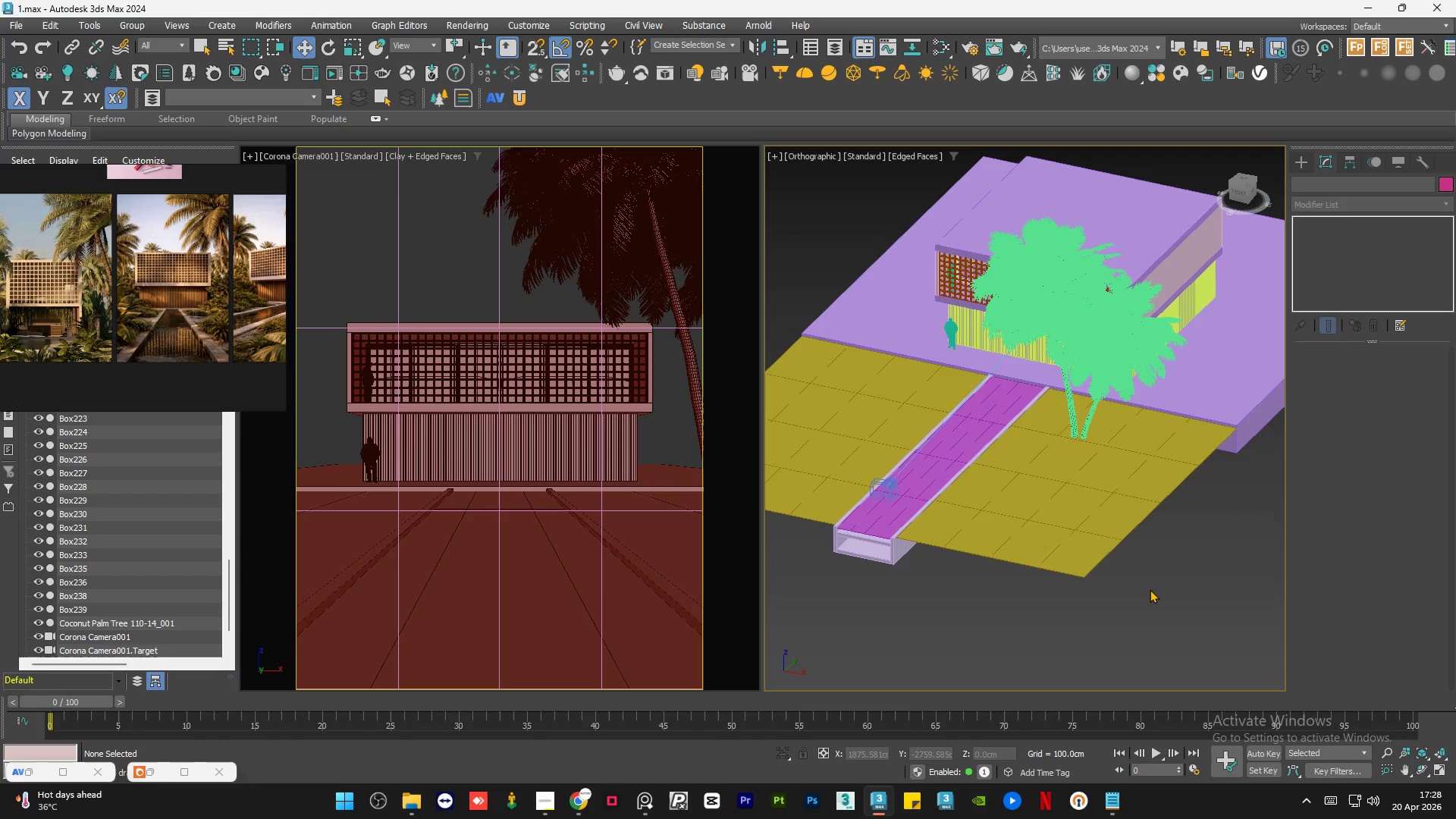 
left_click([474, 251])
 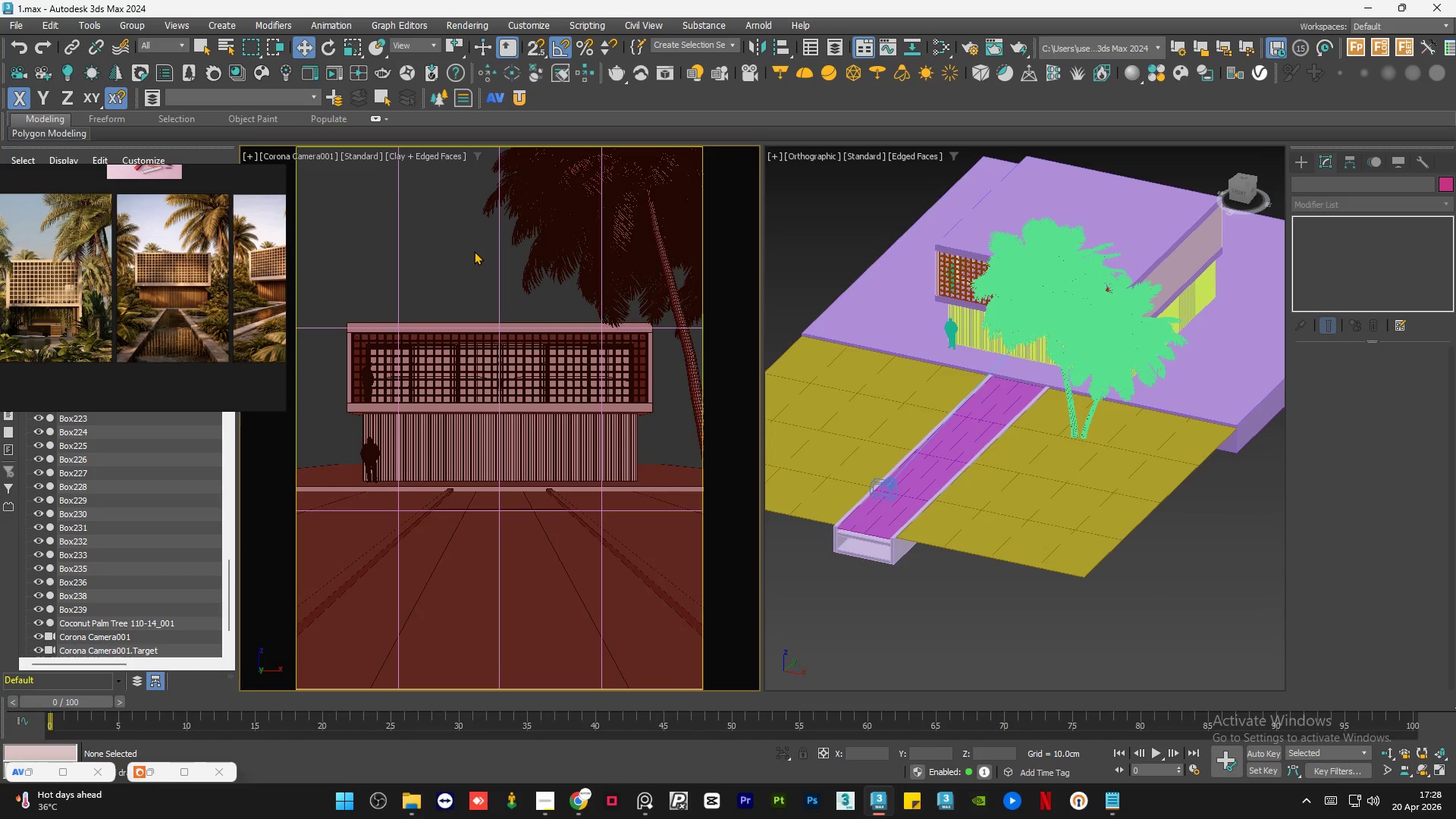 
key(F4)
 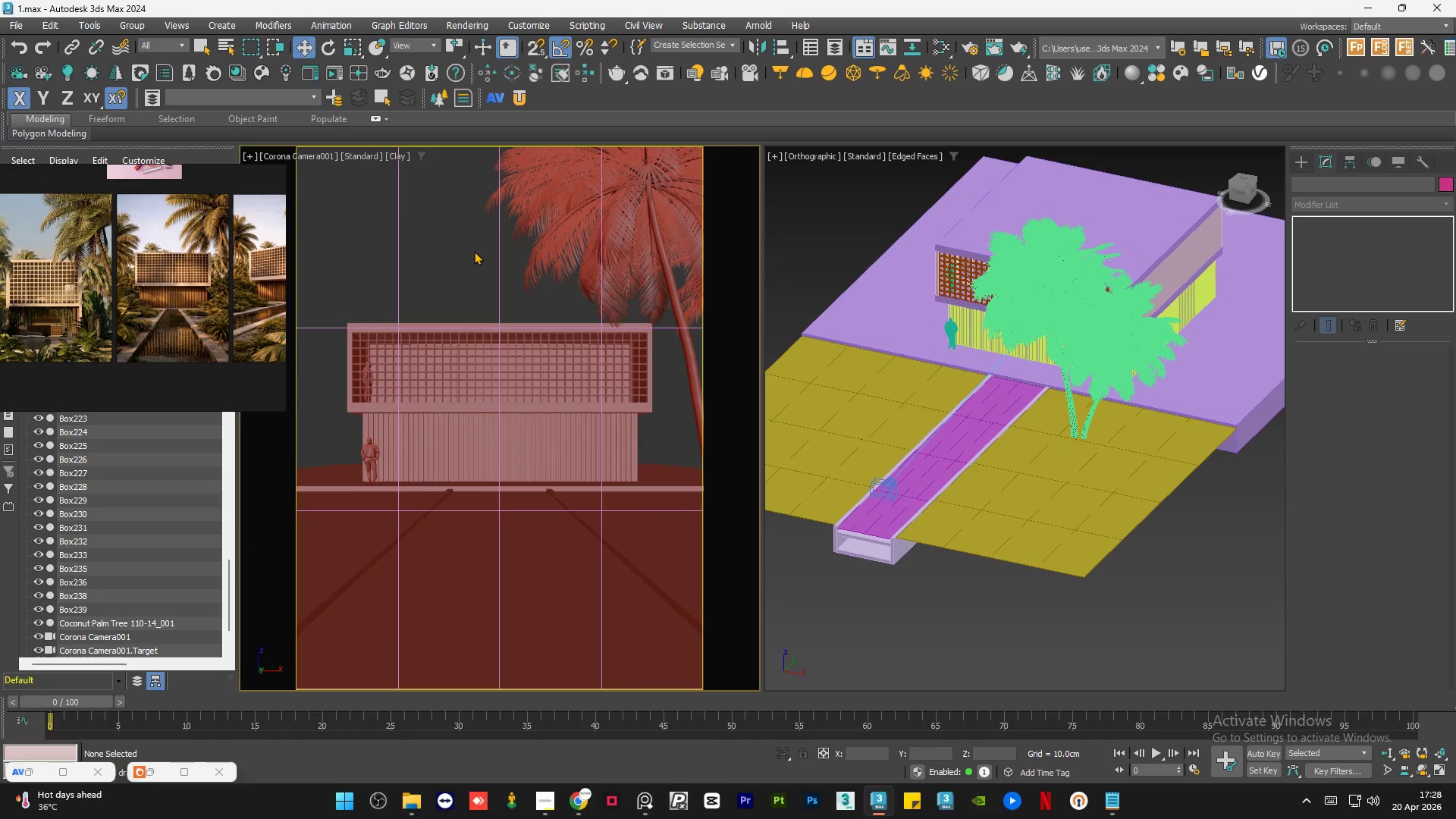 
key(F4)
 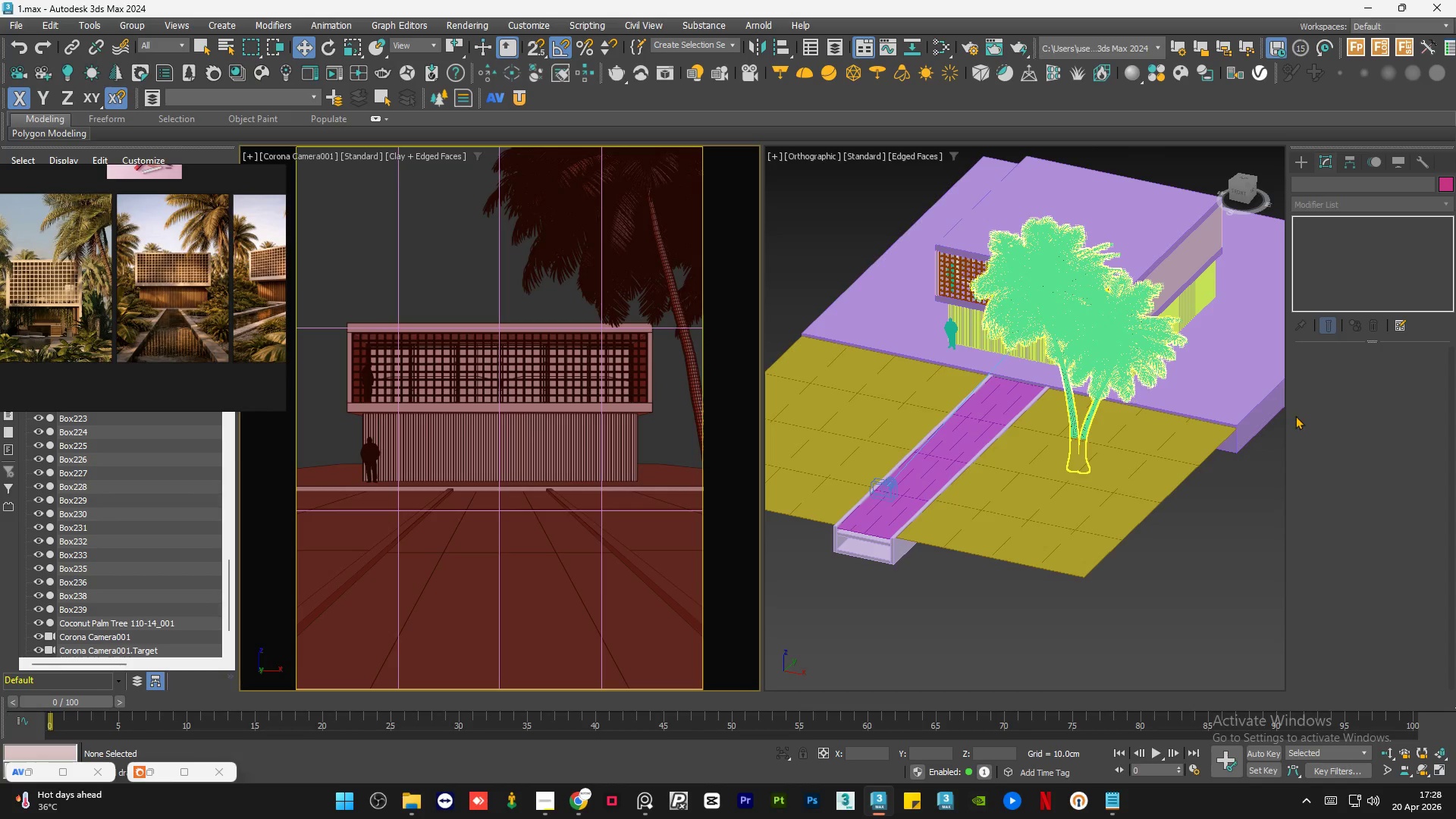 
scroll: coordinate [1138, 356], scroll_direction: up, amount: 5.0
 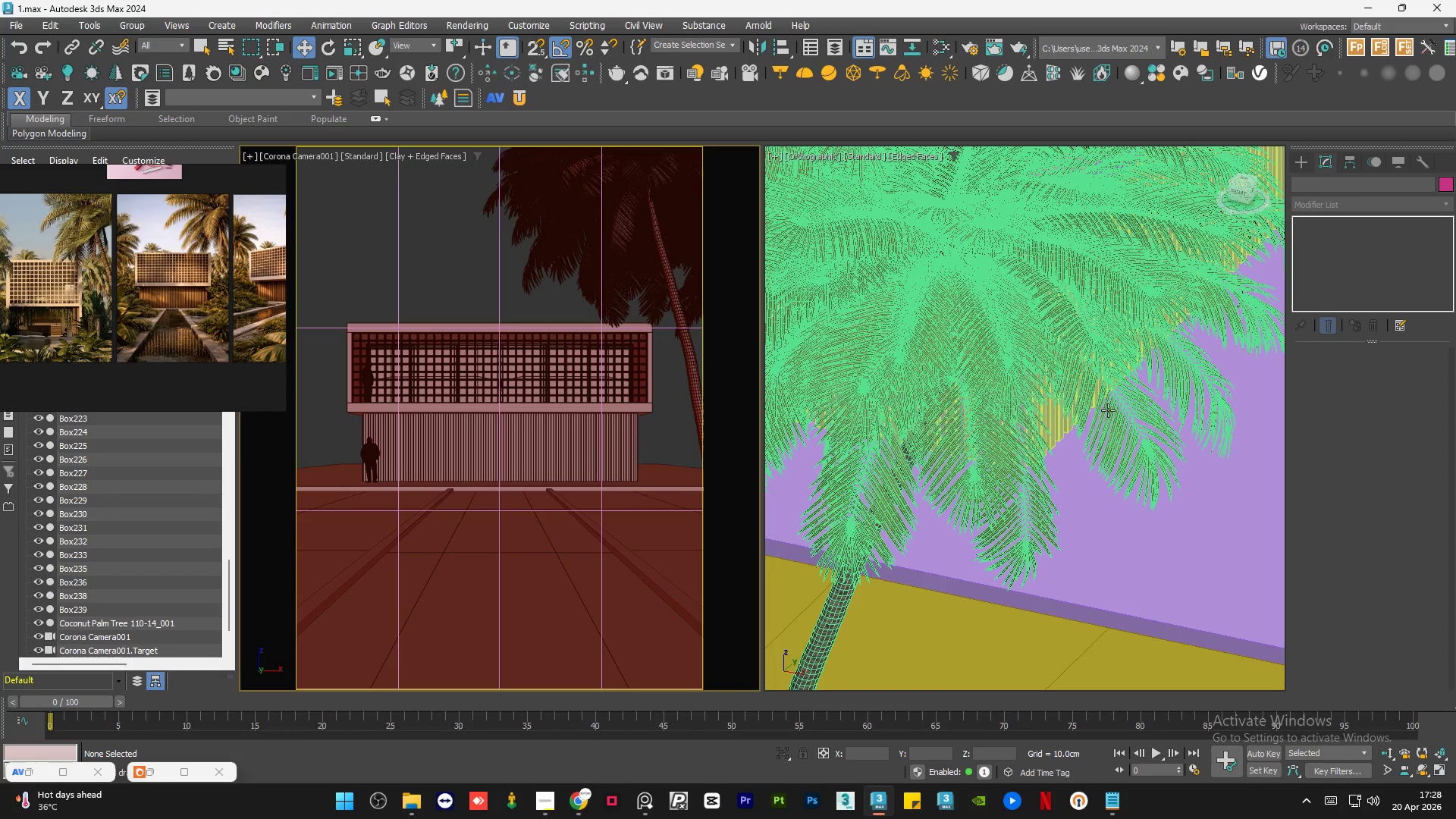 
scroll: coordinate [1131, 402], scroll_direction: down, amount: 4.0
 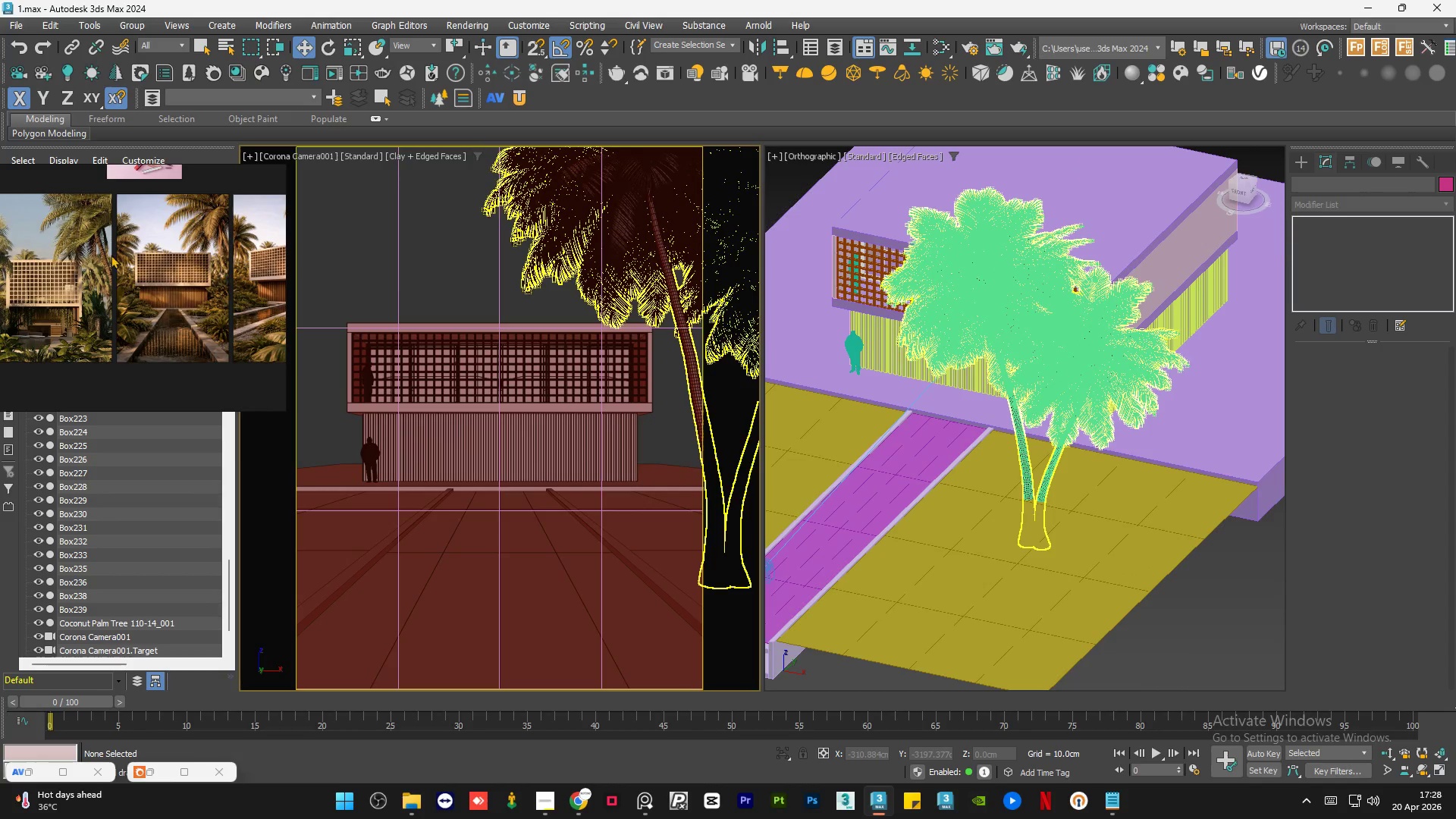 
scroll: coordinate [143, 278], scroll_direction: up, amount: 2.0
 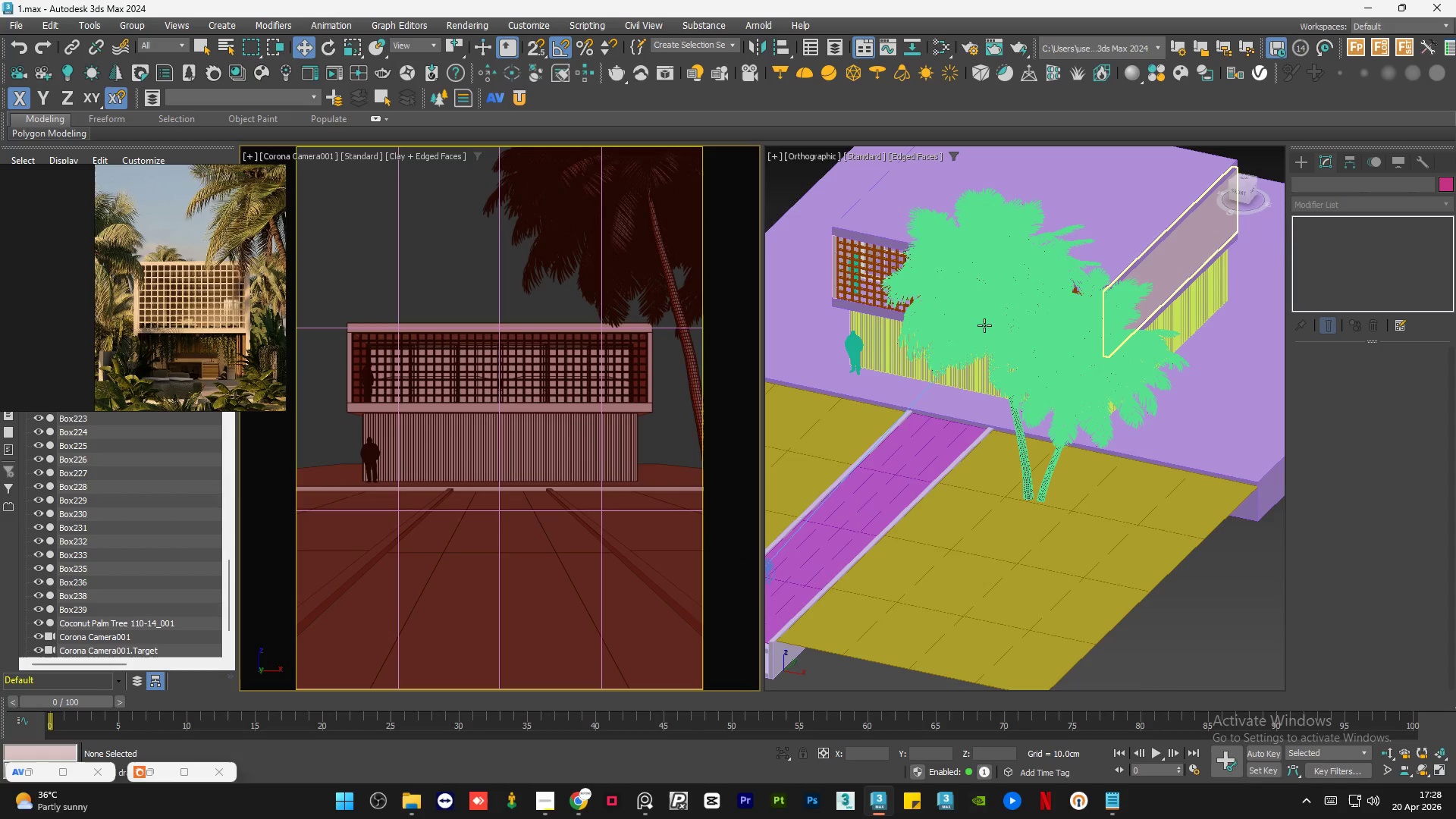 
left_click([1013, 331])
 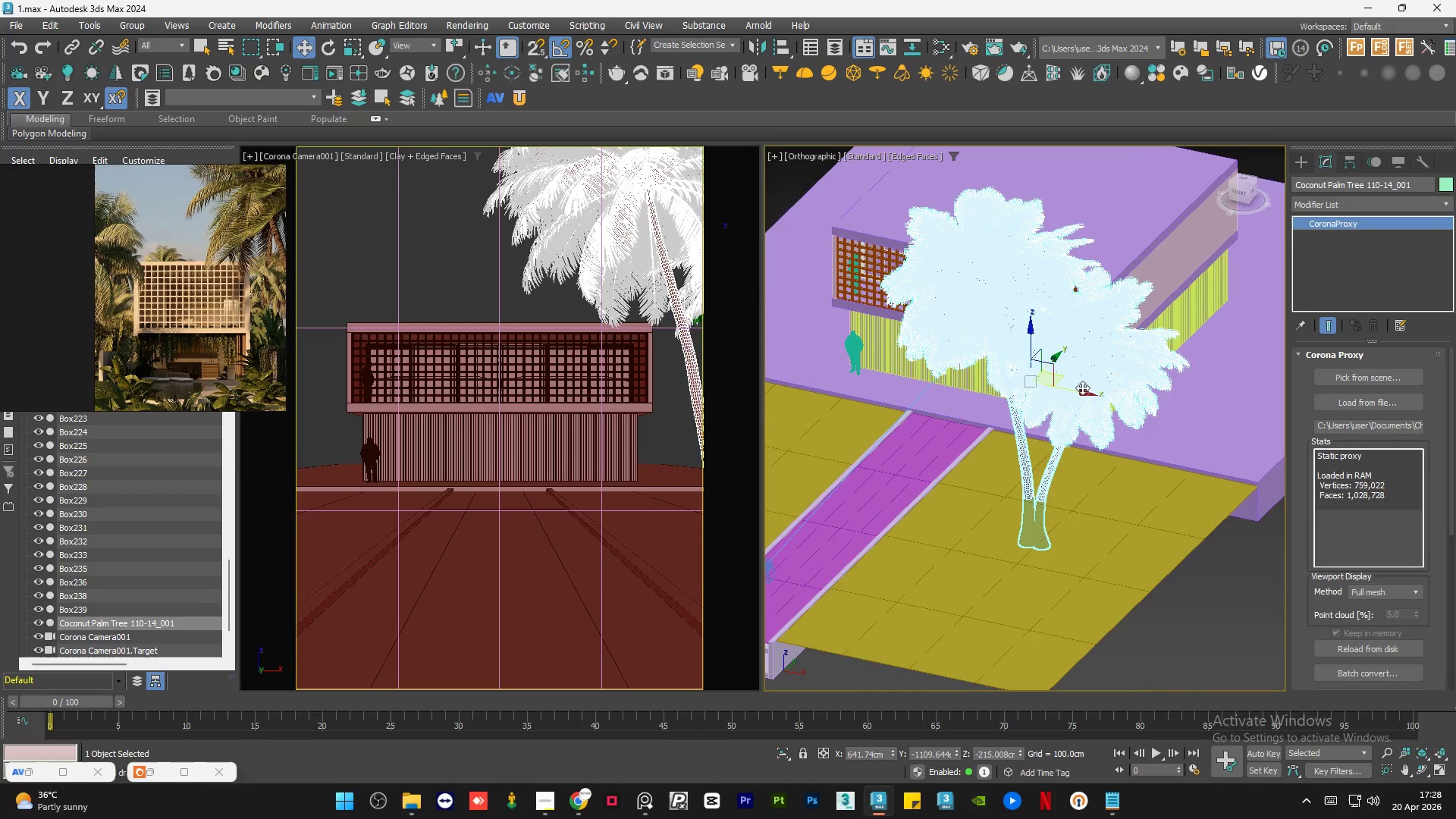 
hold_key(key=AltLeft, duration=0.53)
 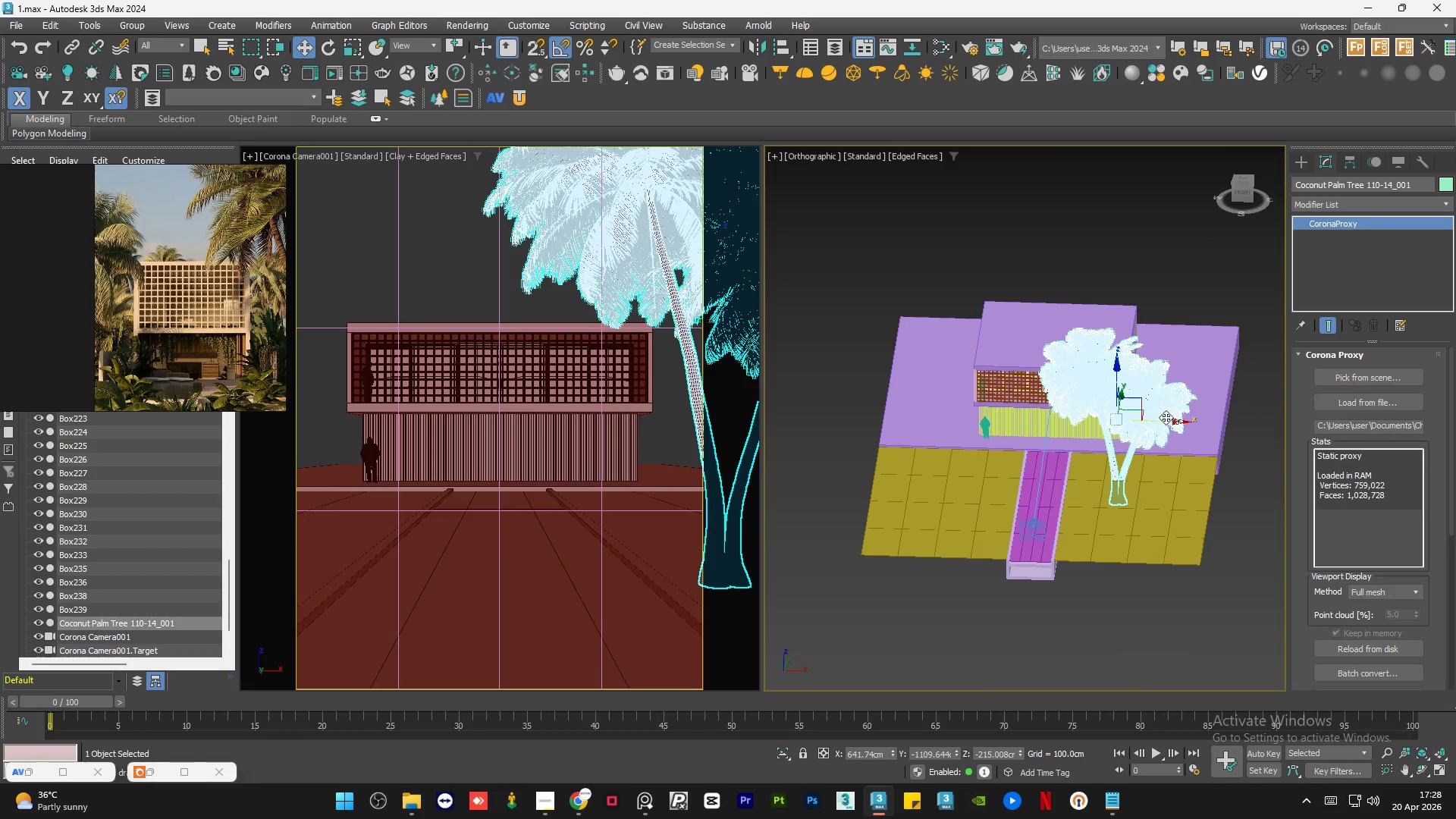 
scroll: coordinate [1209, 460], scroll_direction: down, amount: 2.0
 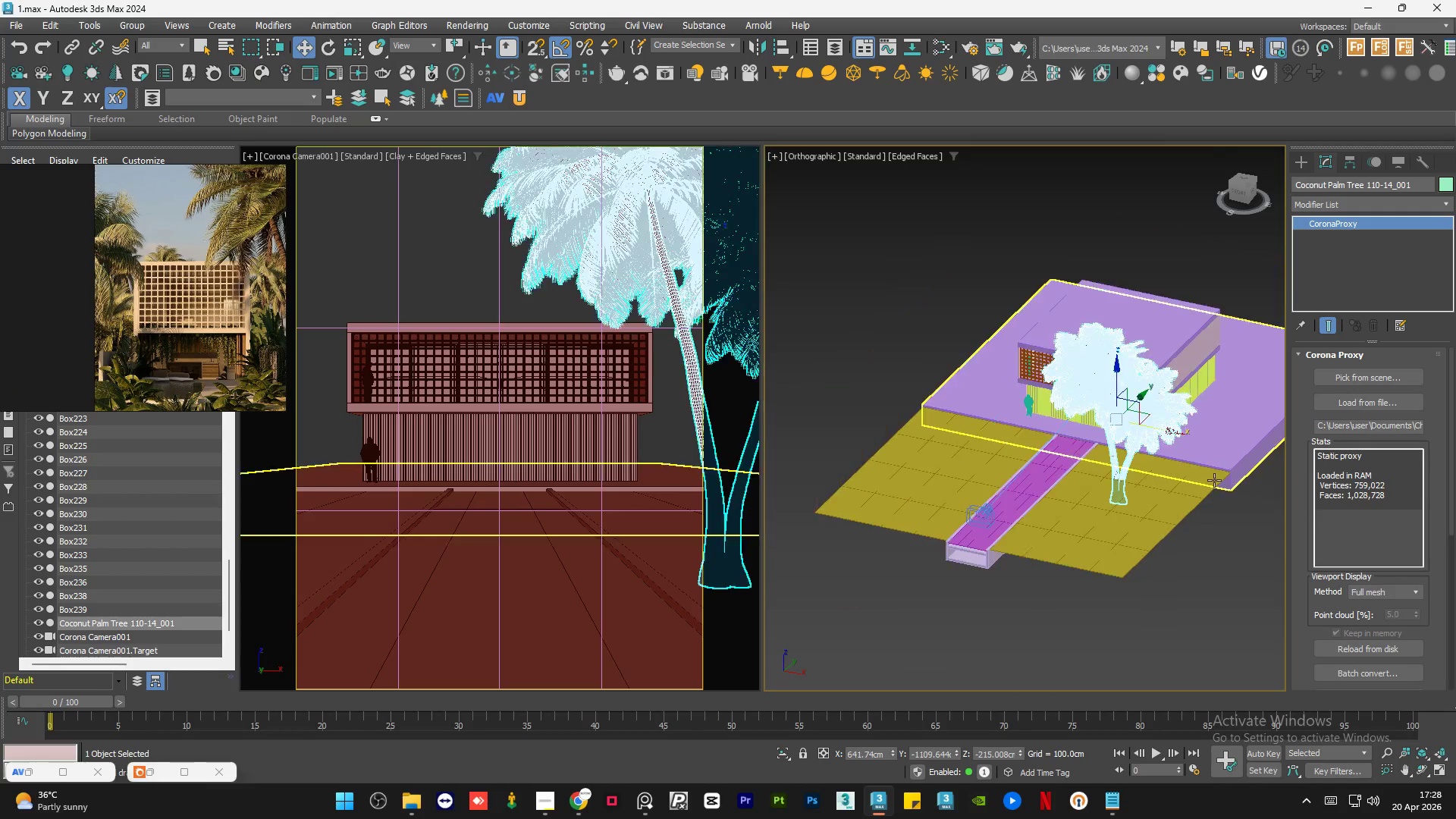 
hold_key(key=ShiftLeft, duration=2.23)
left_click_drag(start_coordinate=[1167, 422], to_coordinate=[979, 413])
 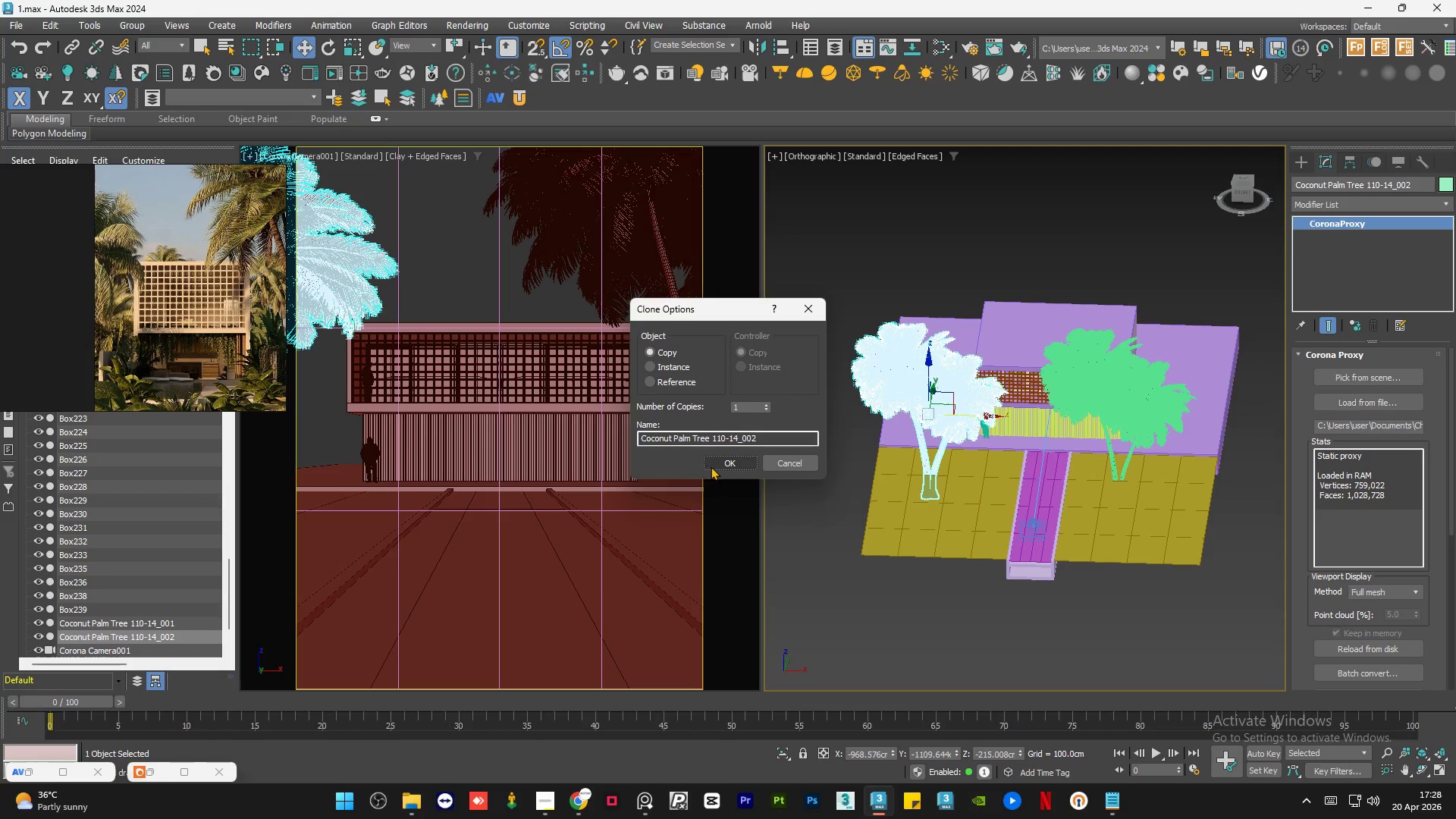 
left_click([714, 467])
 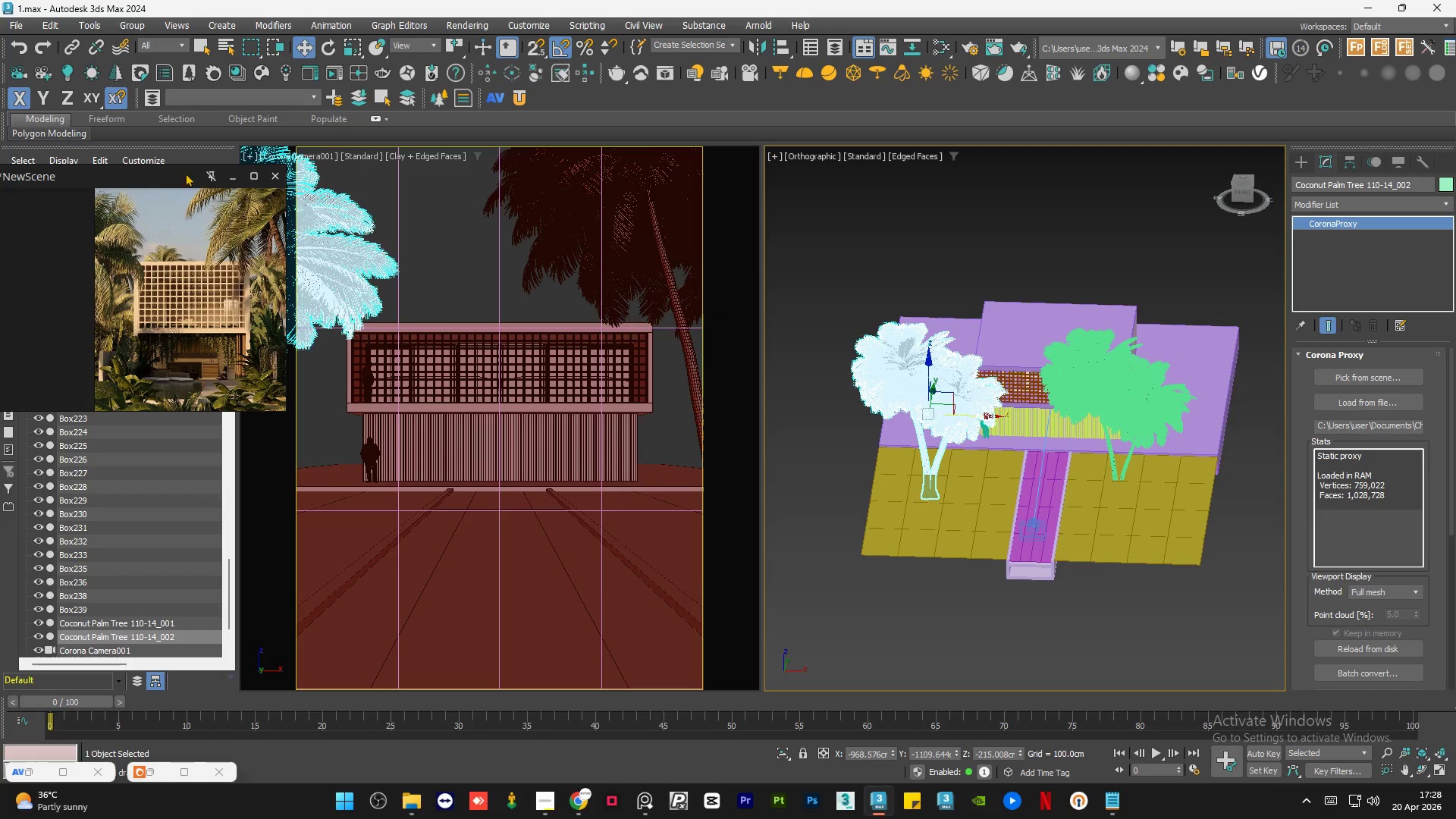 
left_click_drag(start_coordinate=[164, 178], to_coordinate=[77, 155])
 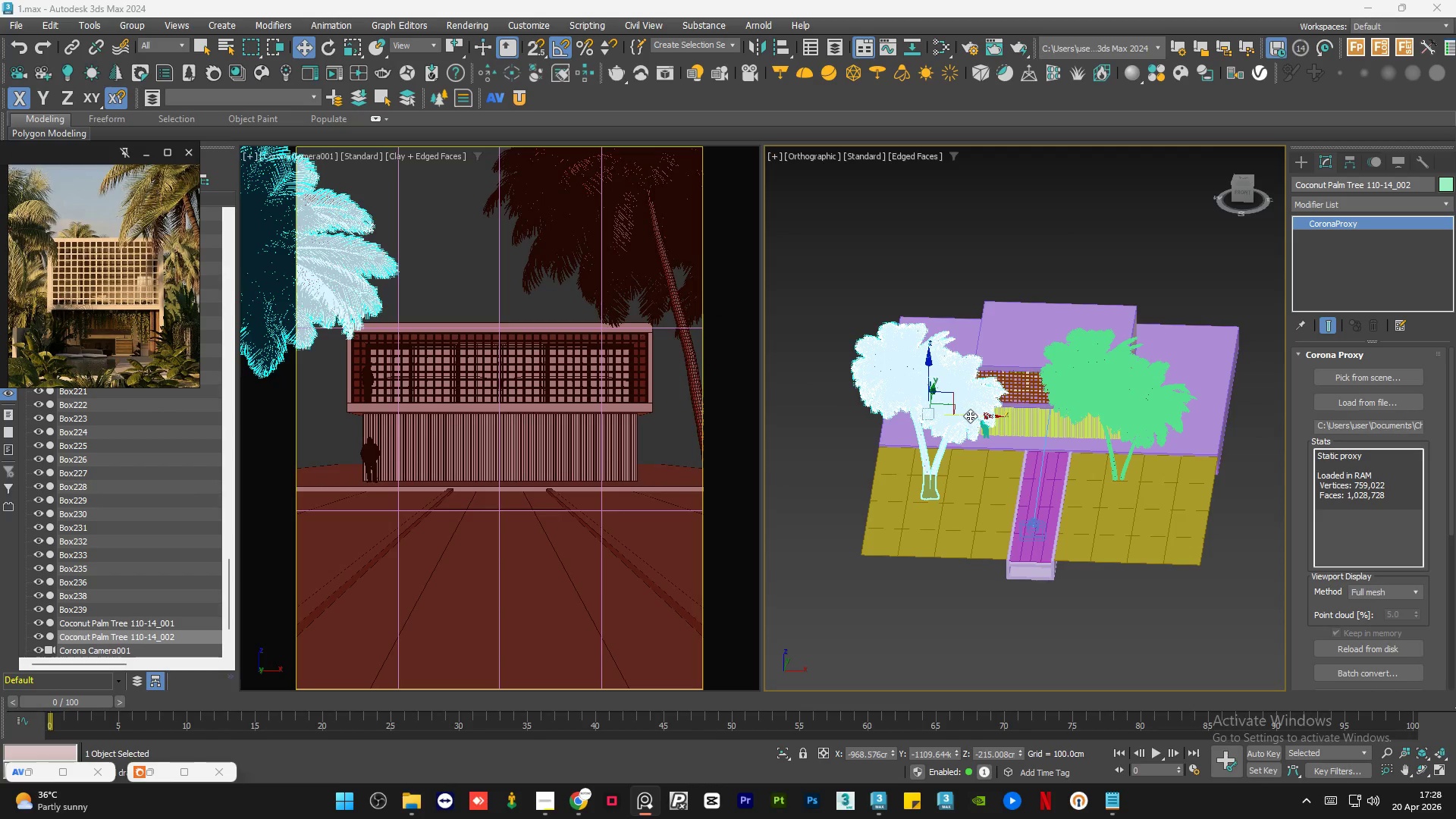 
left_click_drag(start_coordinate=[970, 416], to_coordinate=[989, 414])
 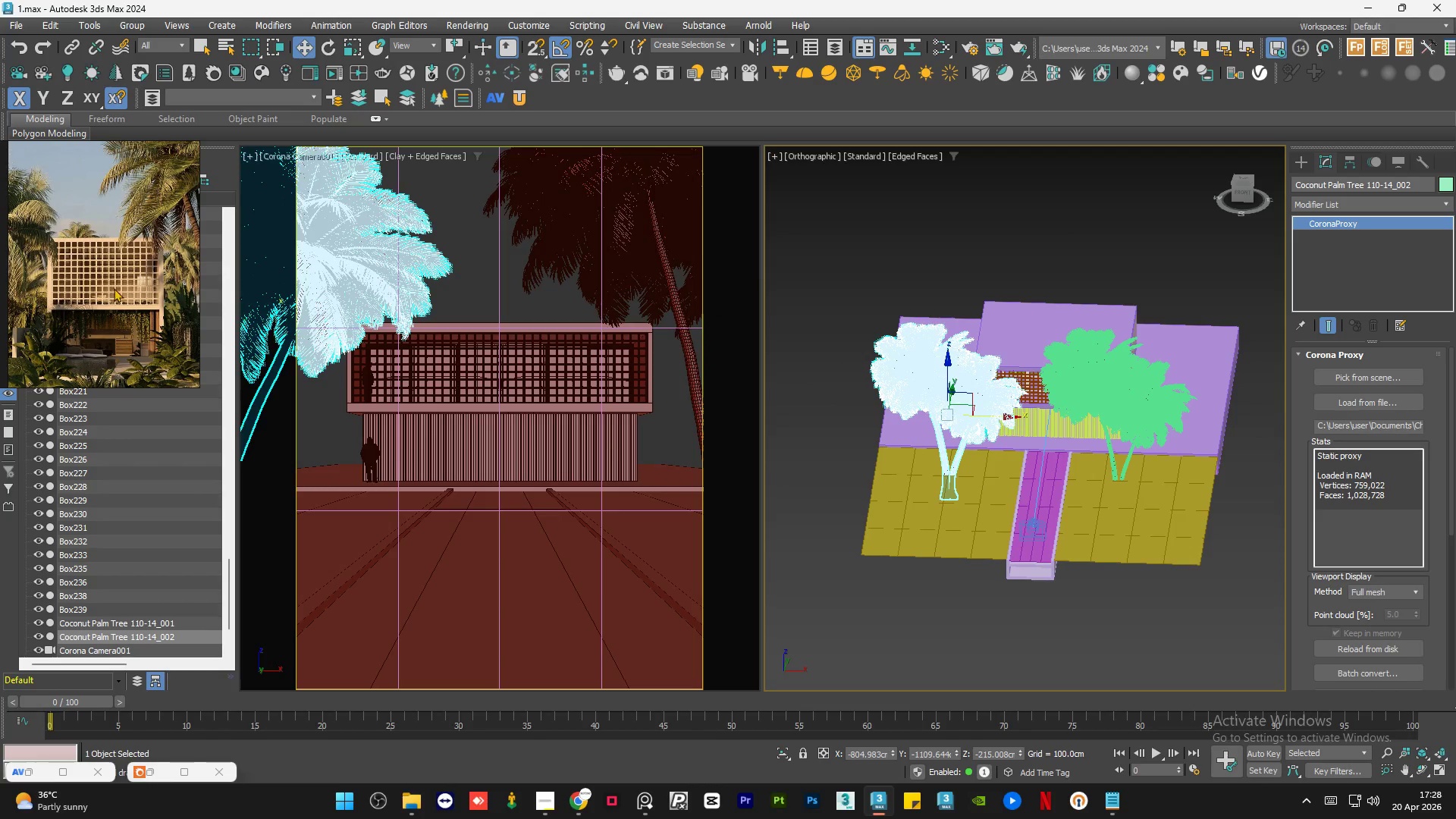 
scroll: coordinate [49, 265], scroll_direction: down, amount: 5.0
 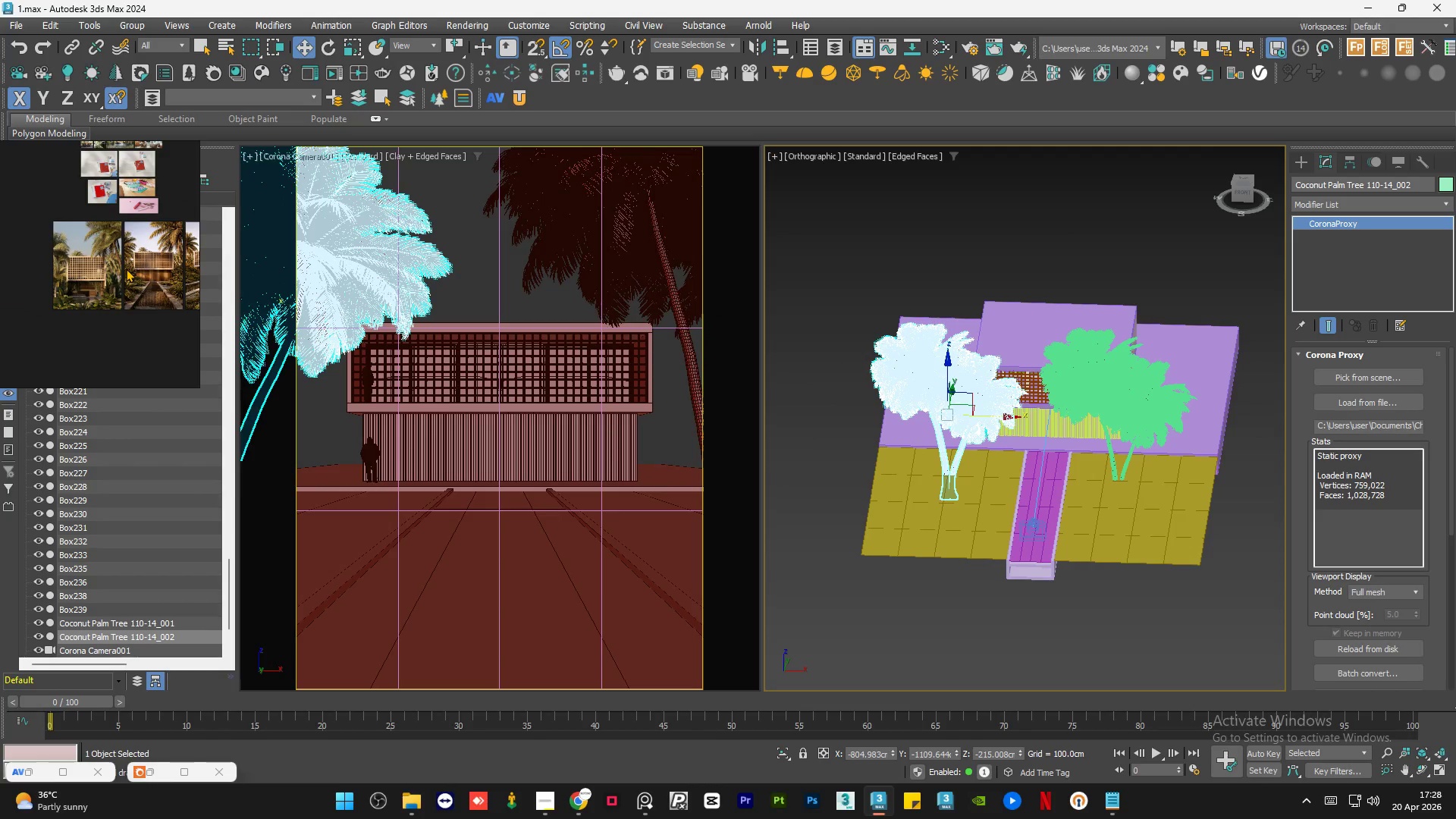 
scroll: coordinate [180, 273], scroll_direction: up, amount: 2.0
 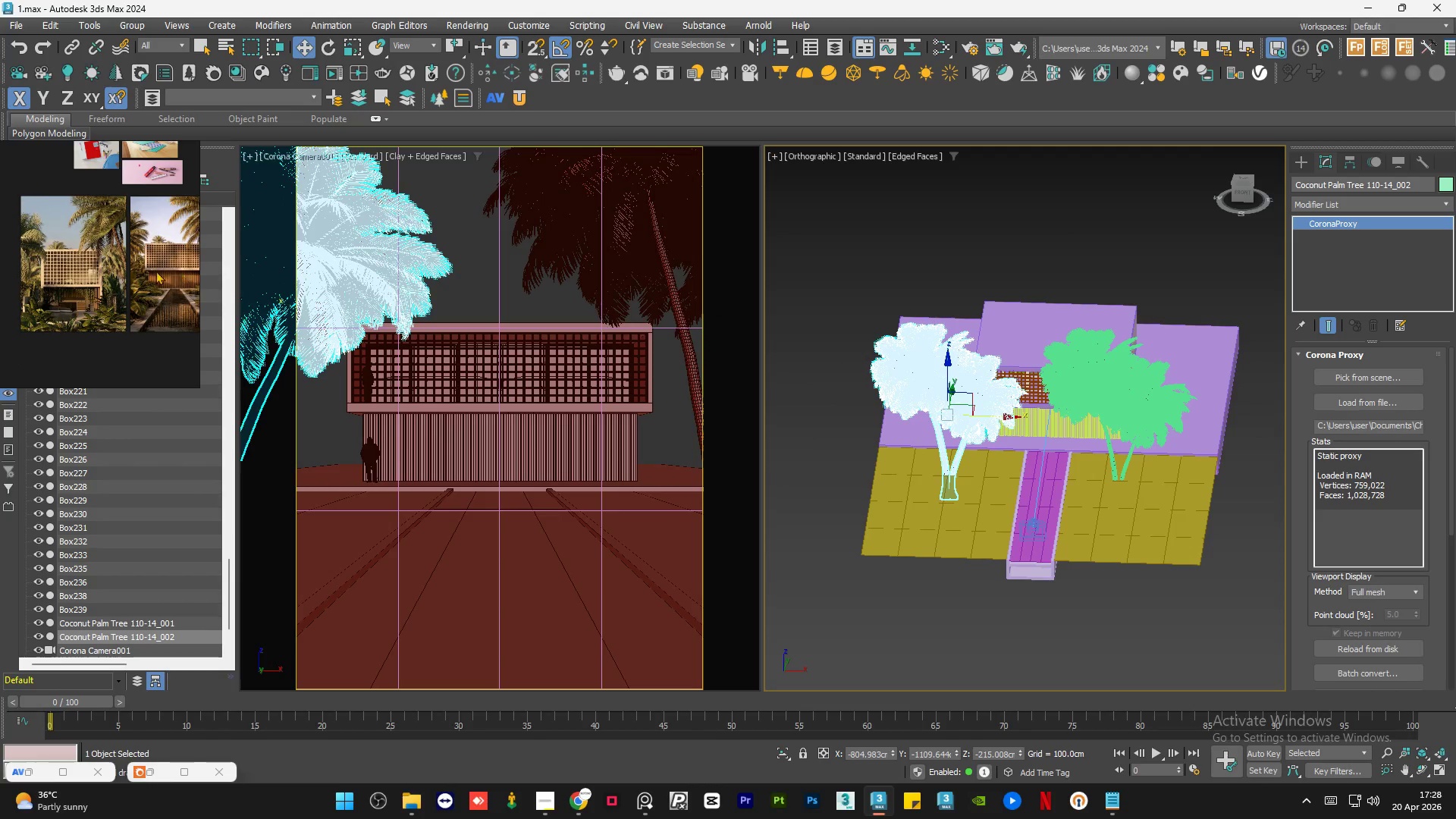 
scroll: coordinate [149, 270], scroll_direction: down, amount: 1.0
 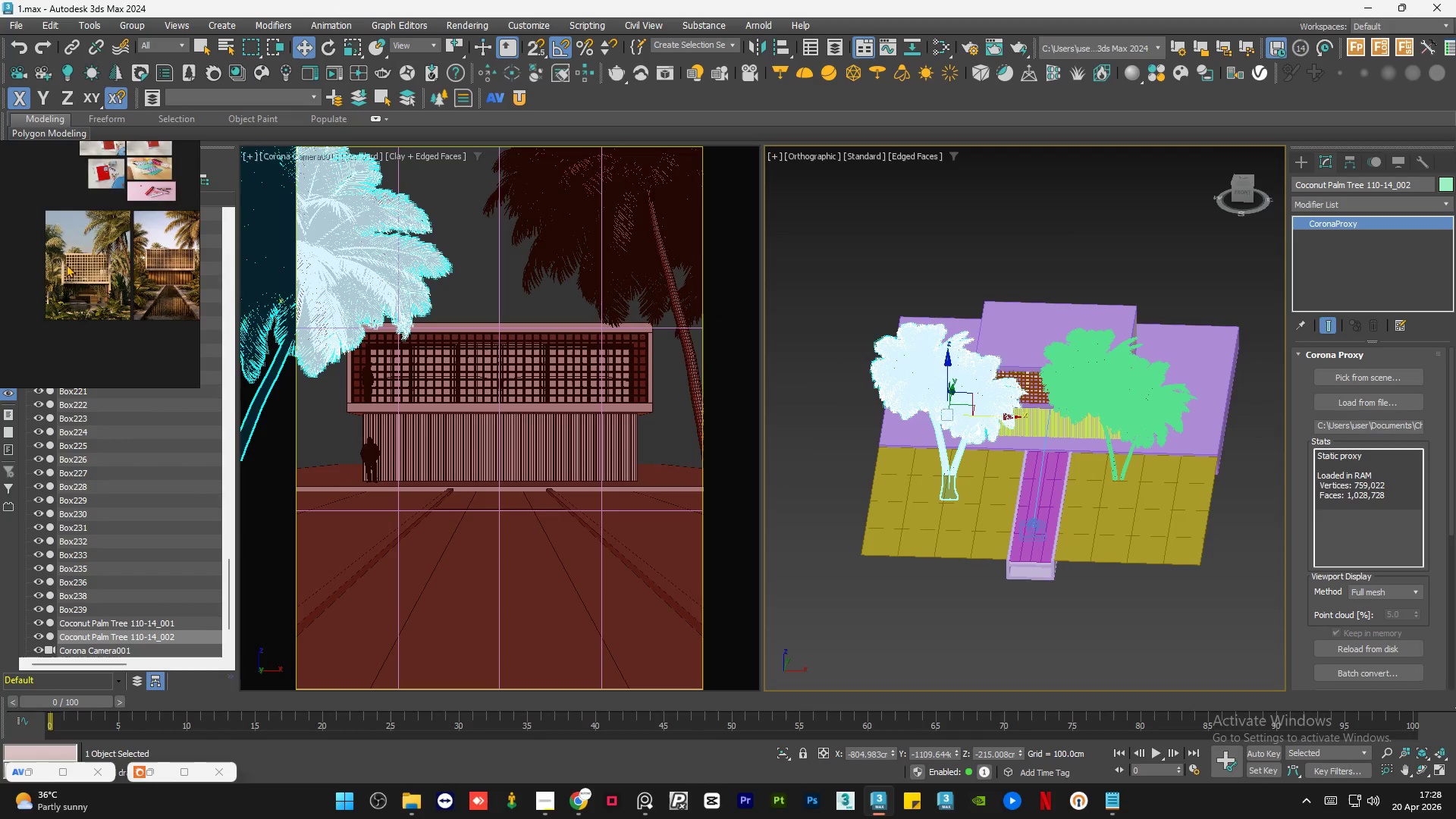 
scroll: coordinate [71, 264], scroll_direction: up, amount: 1.0
 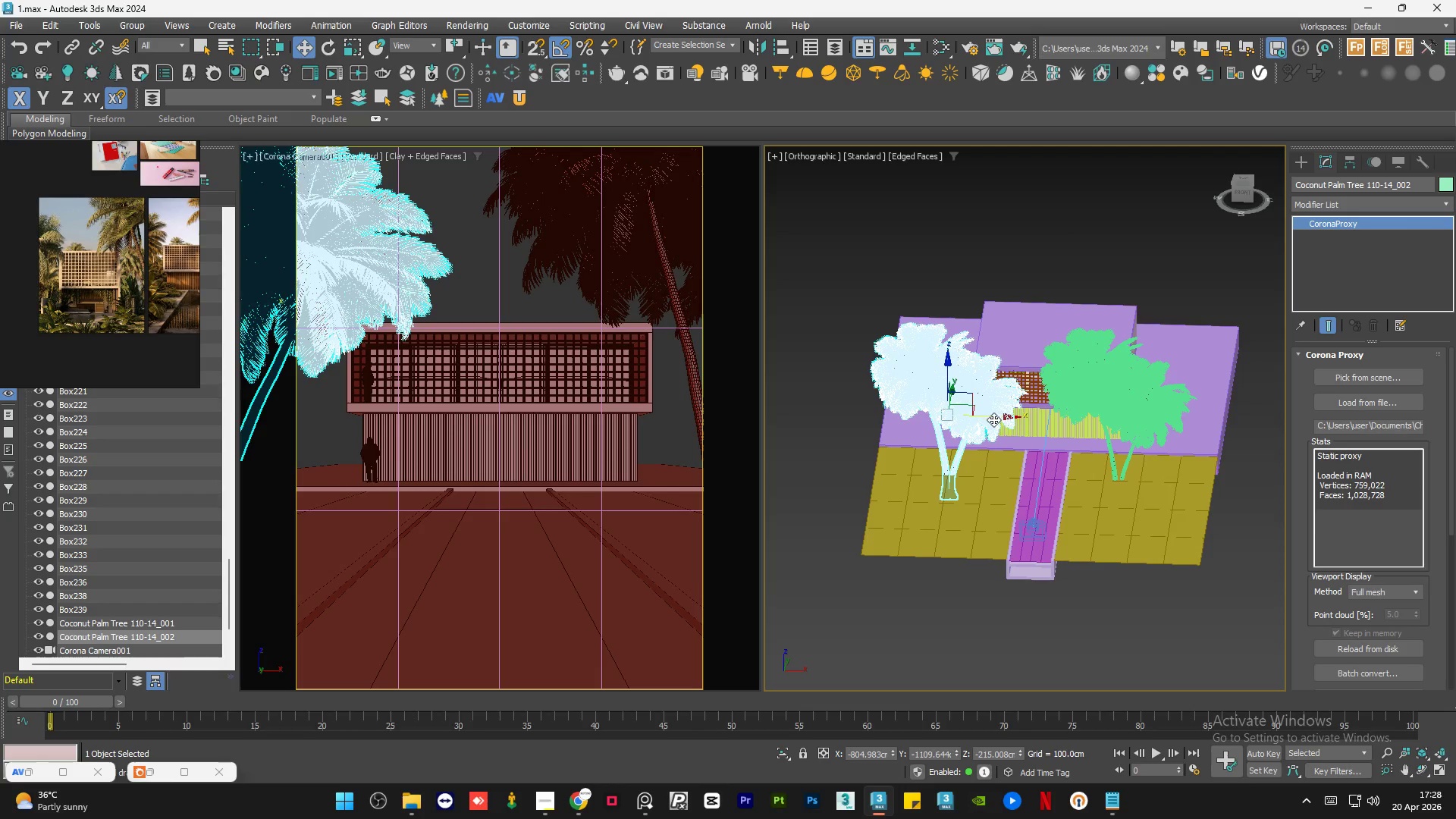 
left_click_drag(start_coordinate=[993, 419], to_coordinate=[990, 418])
 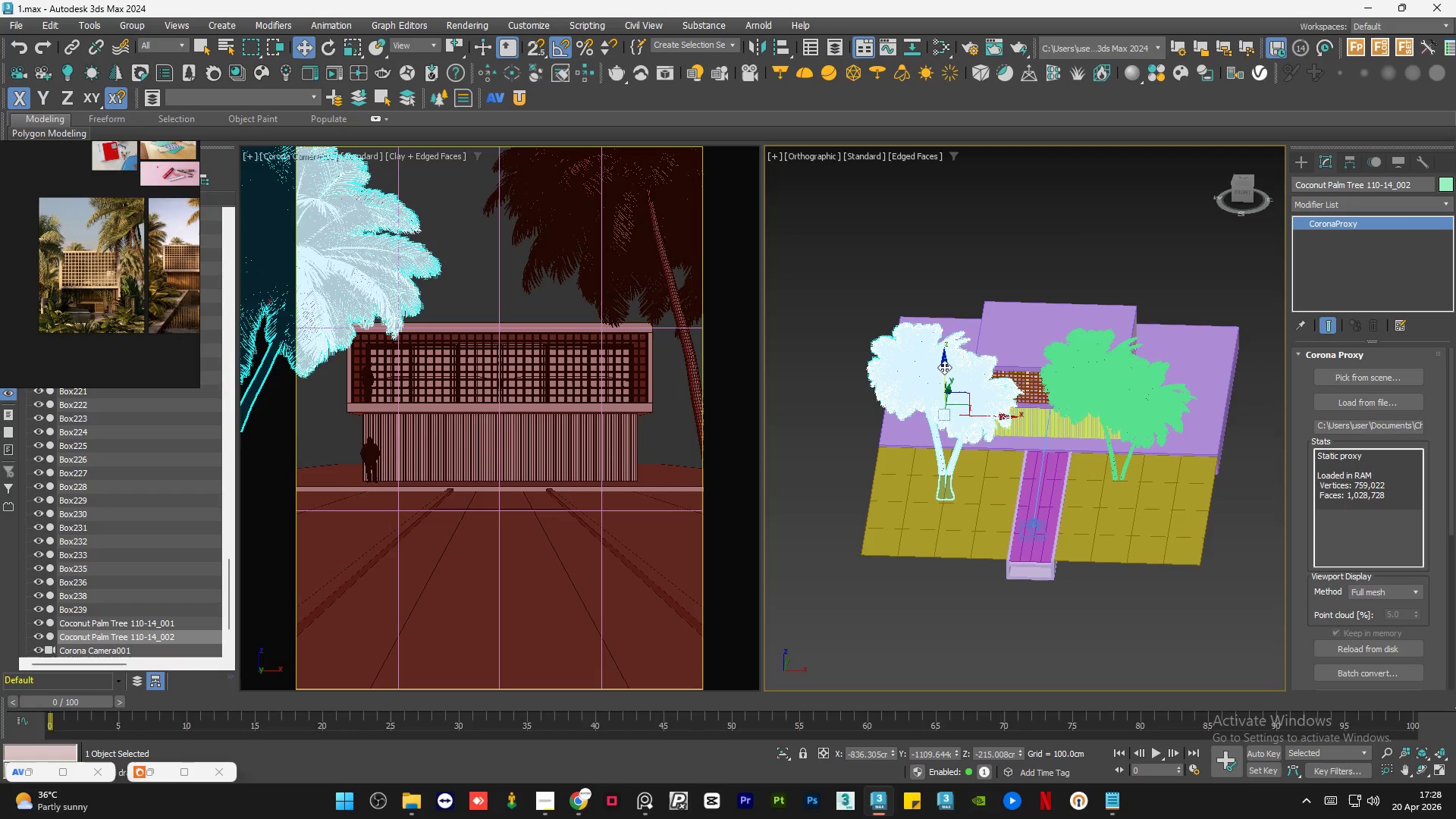 
left_click_drag(start_coordinate=[944, 366], to_coordinate=[946, 411])
 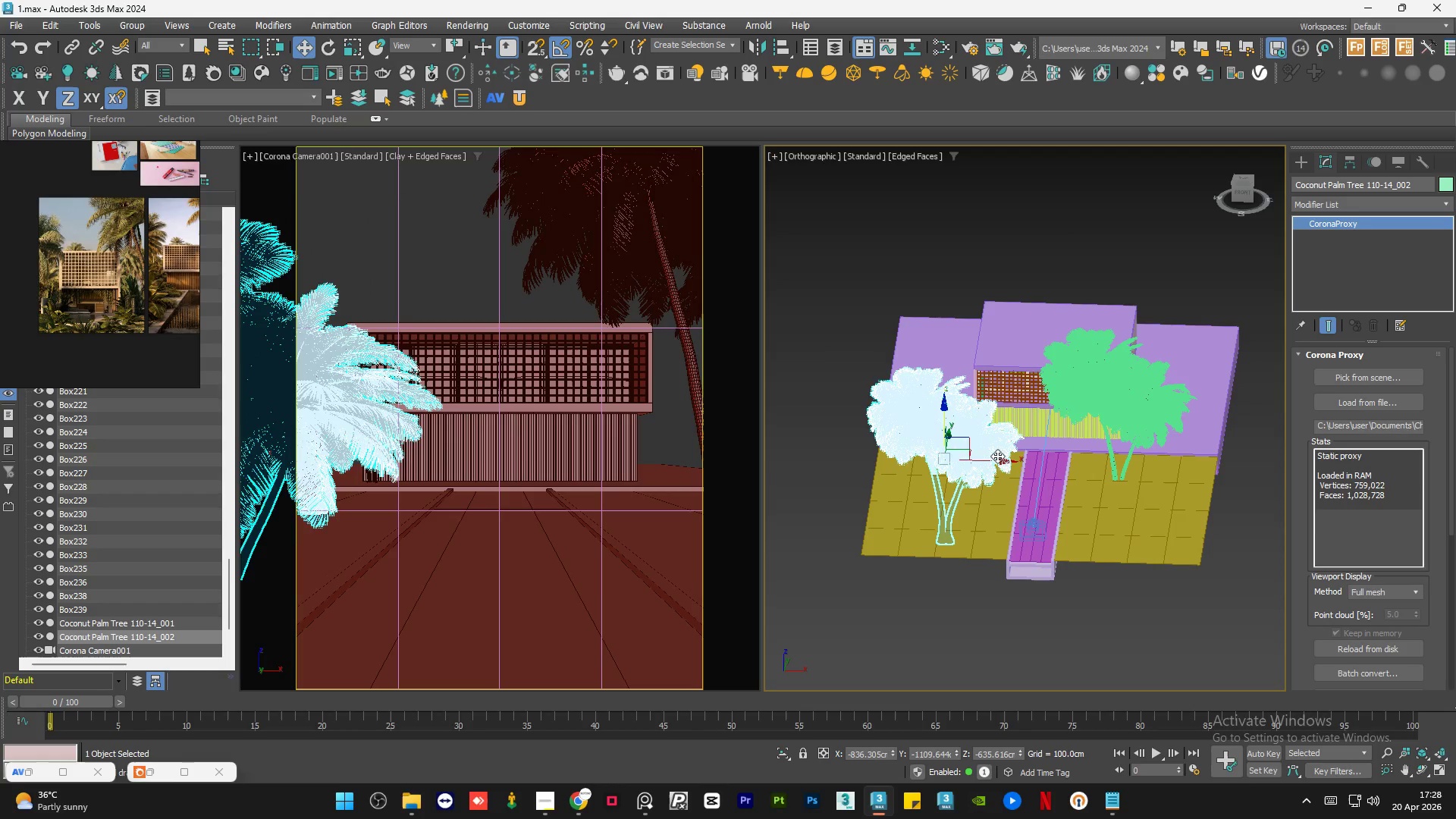 
left_click_drag(start_coordinate=[996, 459], to_coordinate=[981, 454])
 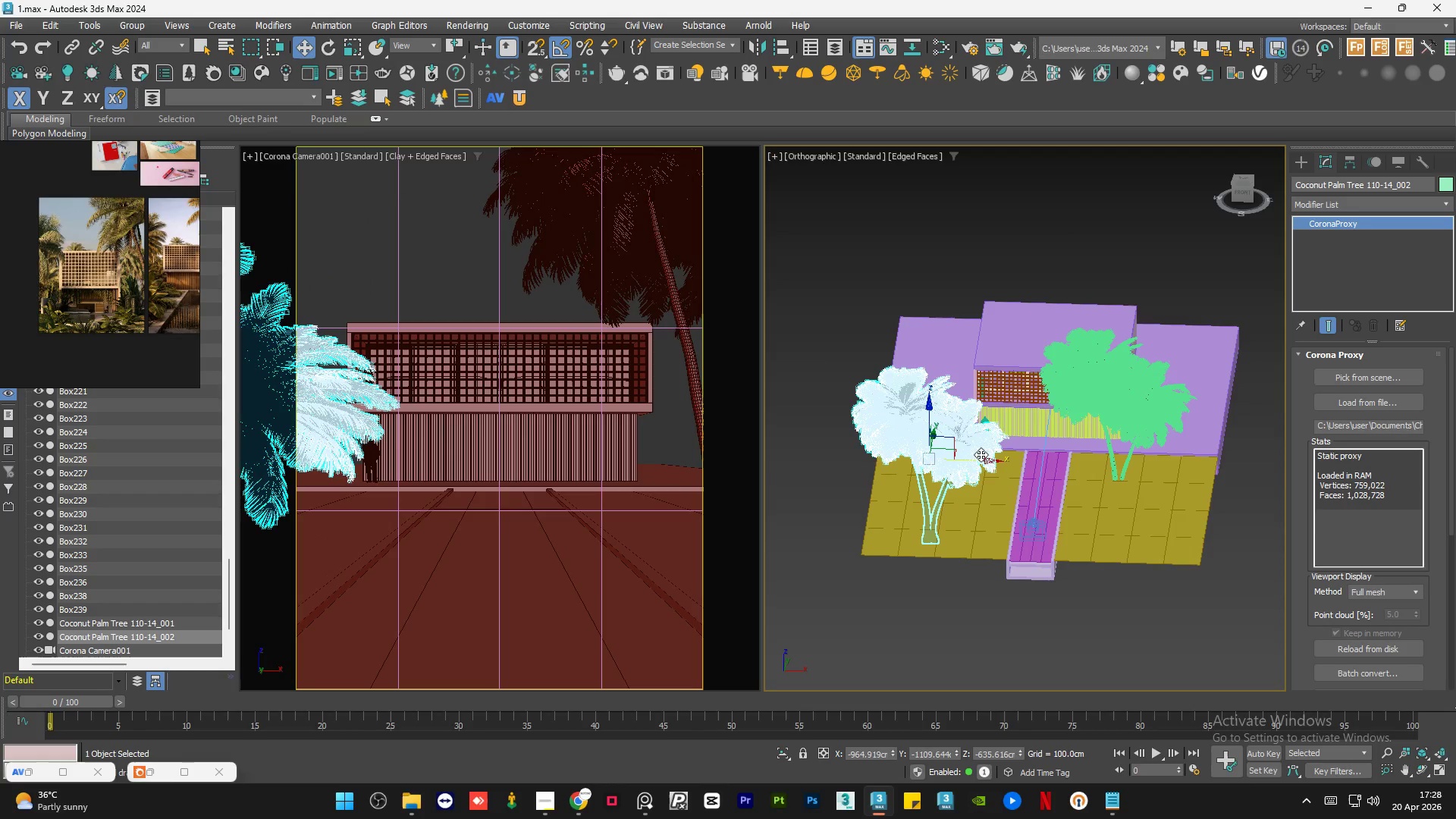 
key(Control+Z)